 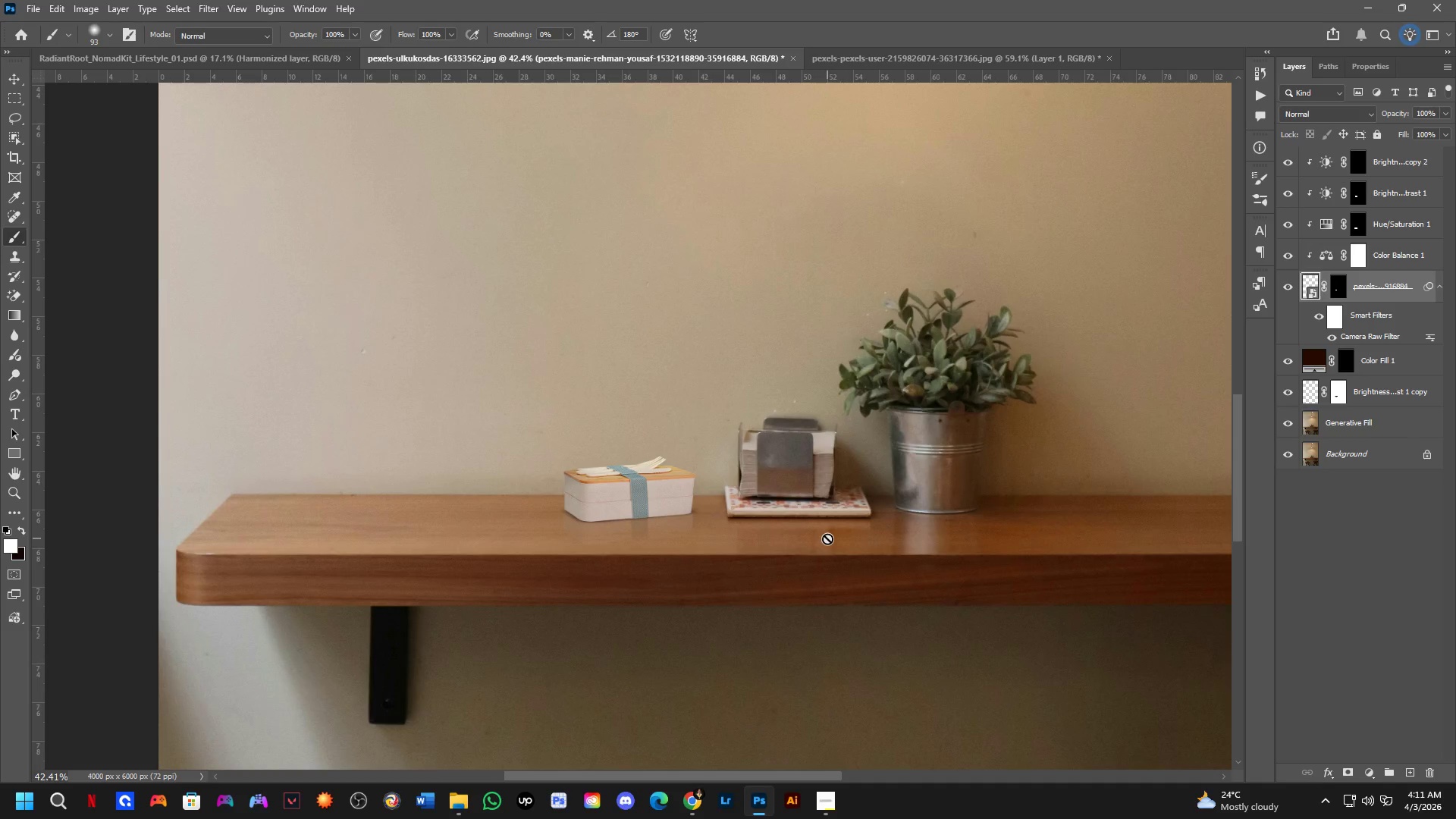 
scroll: coordinate [792, 365], scroll_direction: up, amount: 7.0
 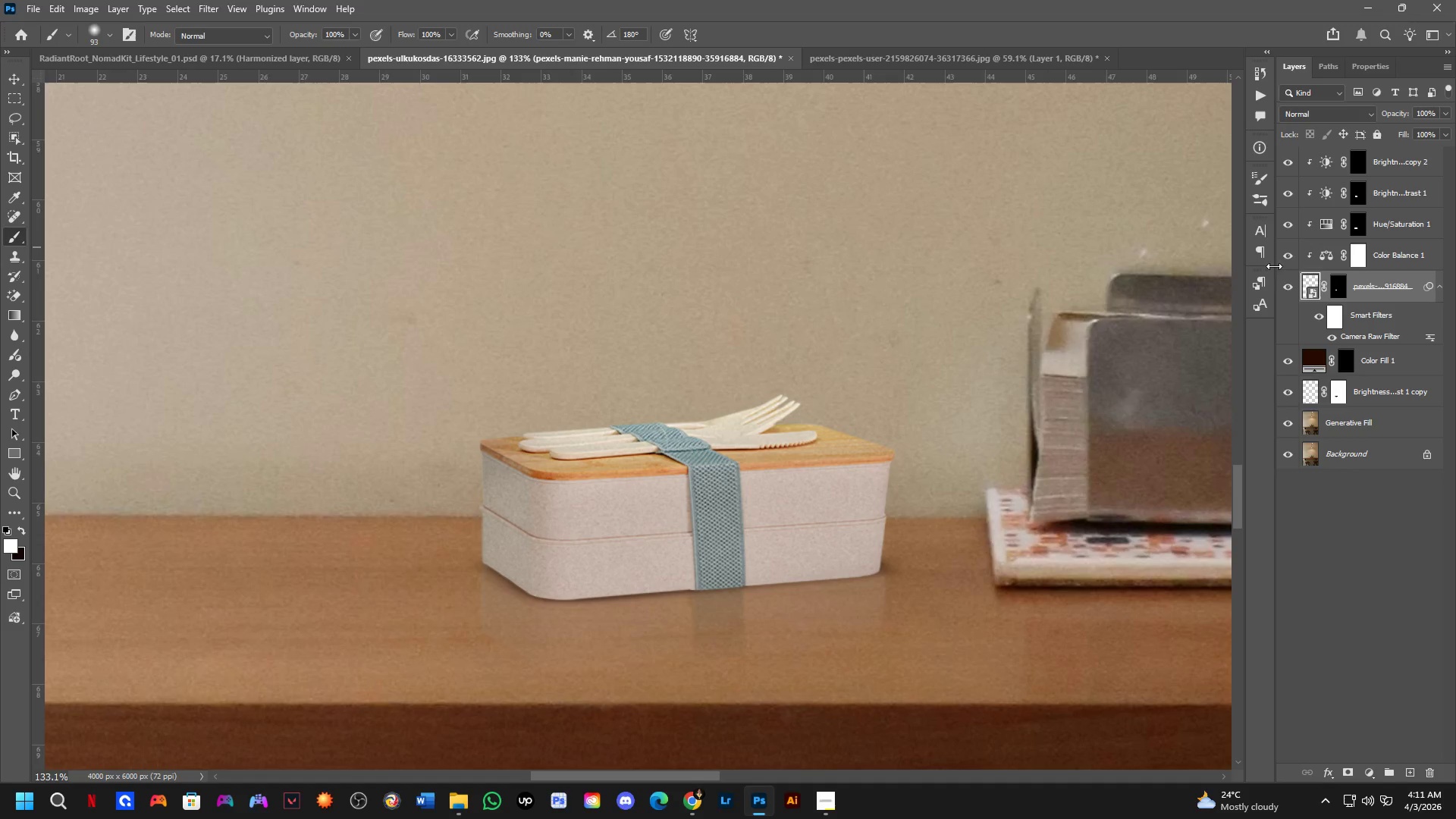 
double_click([1284, 285])
 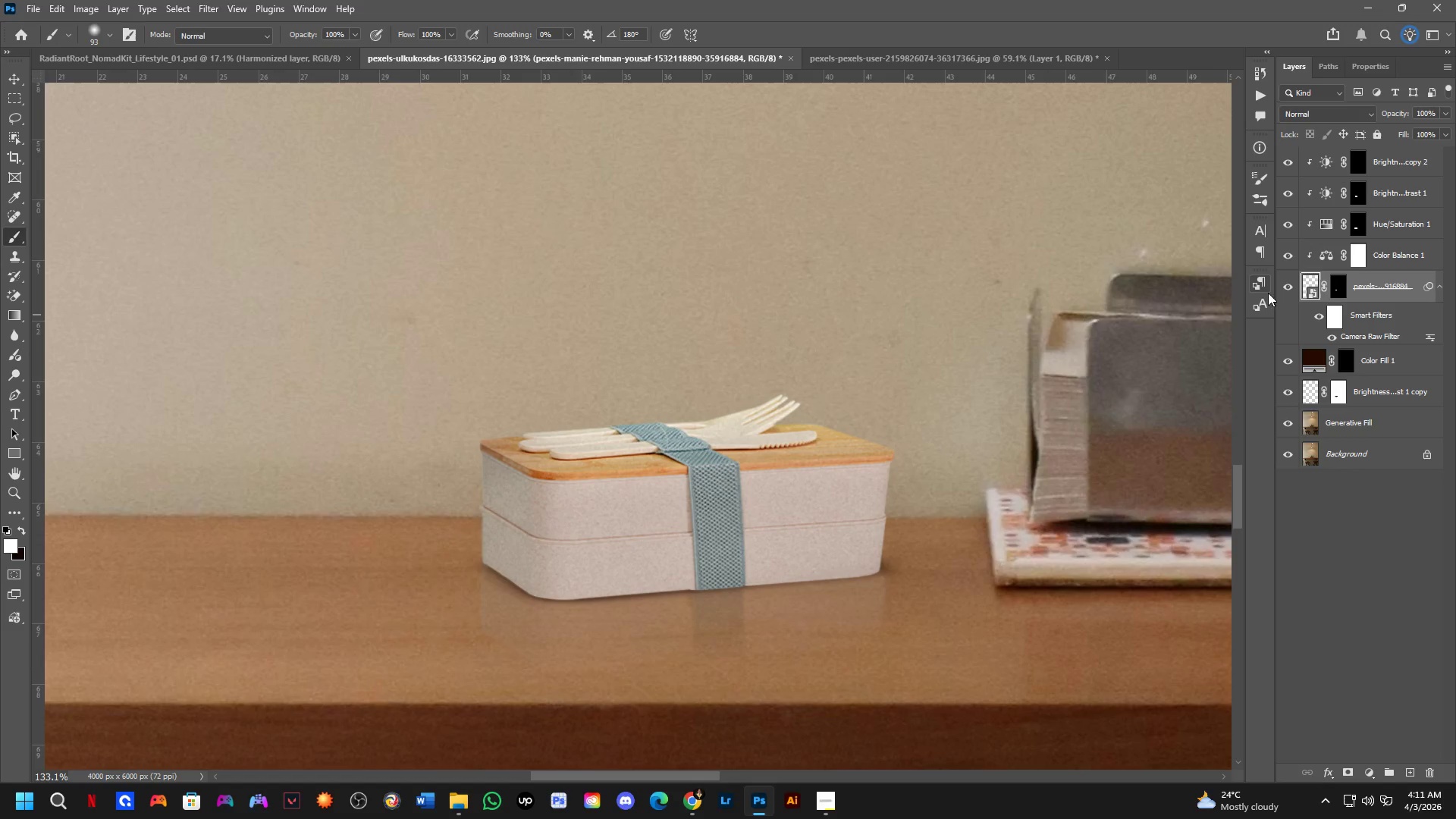 
double_click([1281, 289])
 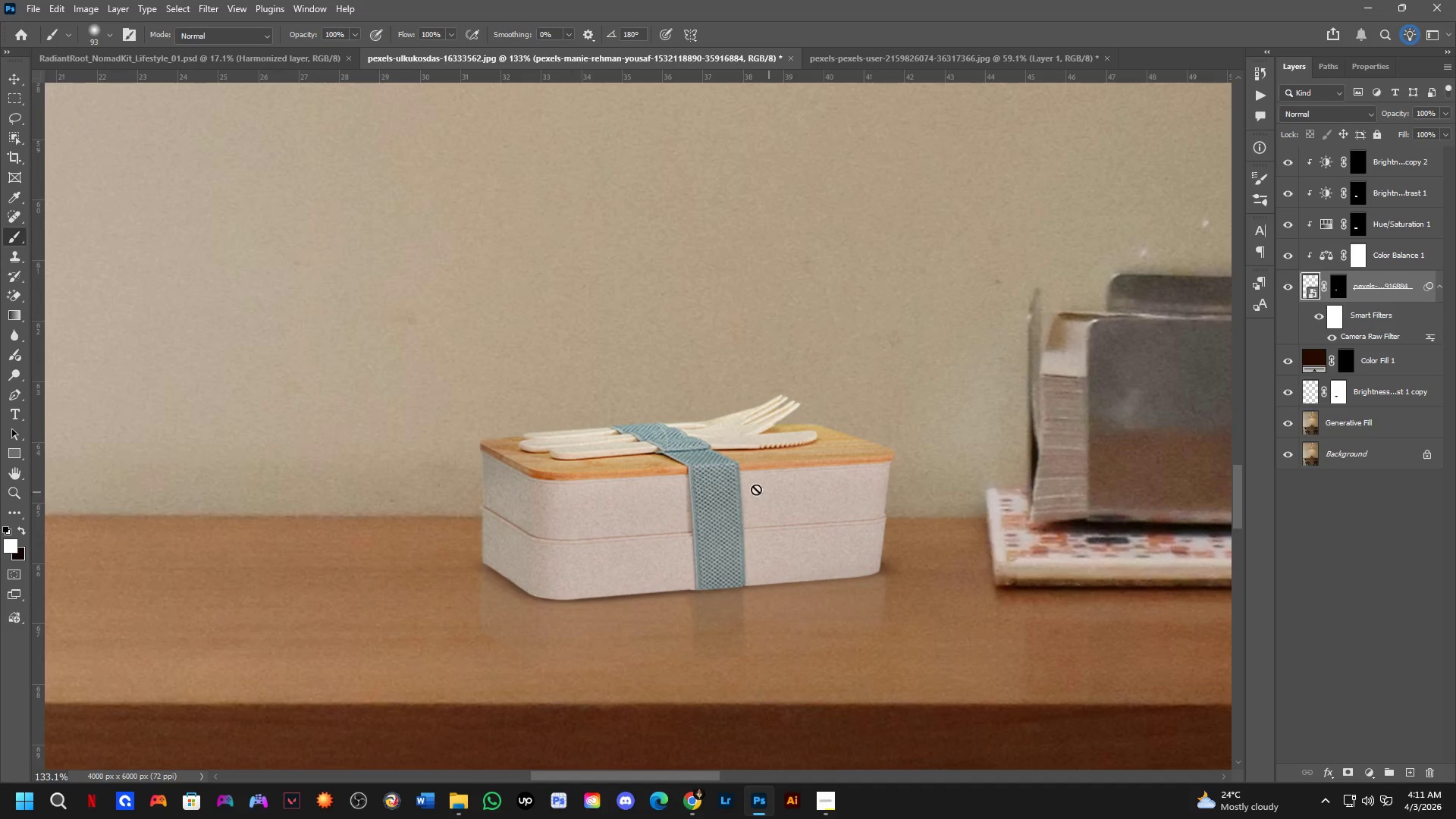 
scroll: coordinate [610, 477], scroll_direction: down, amount: 9.0
 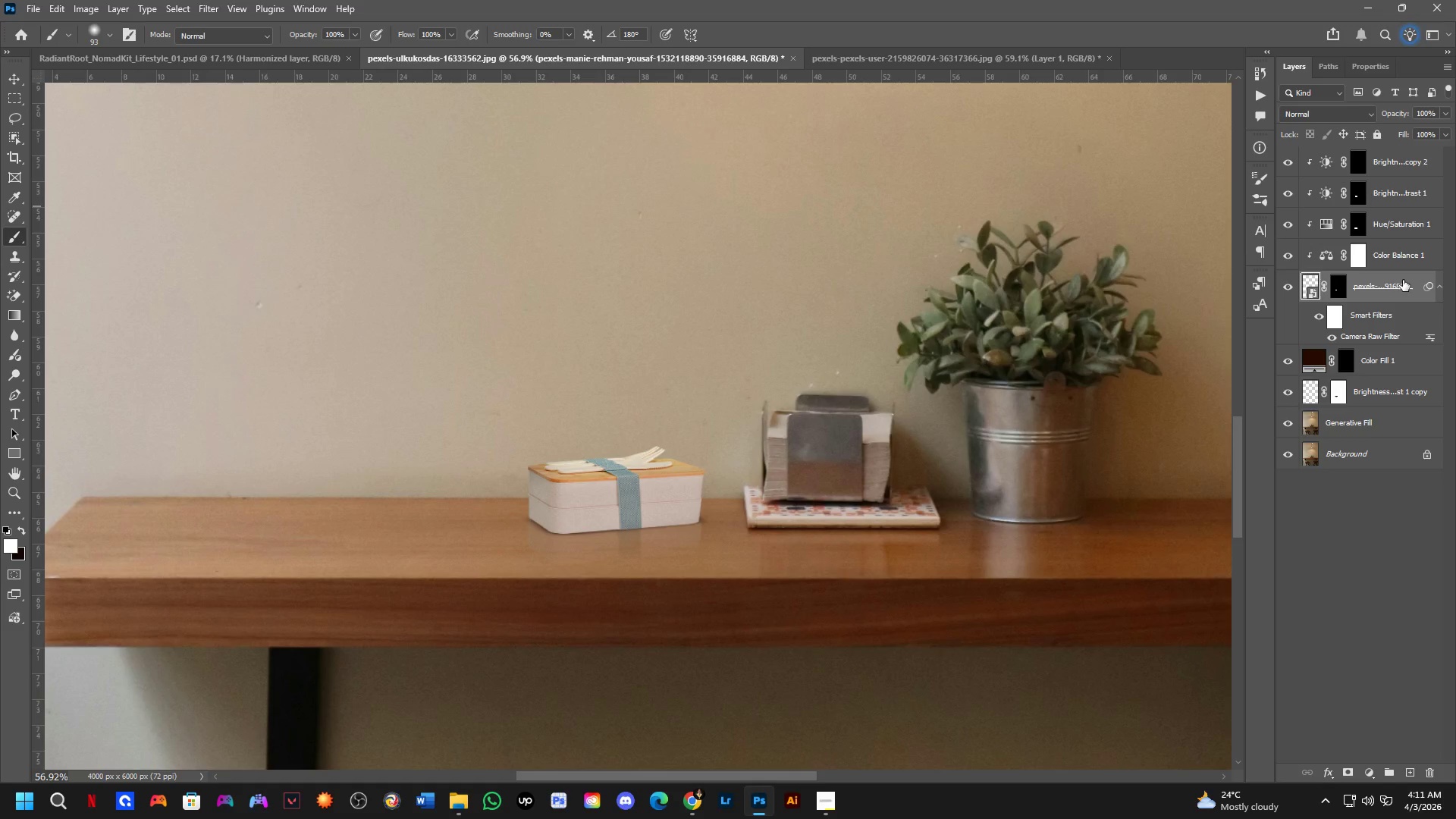 
key(Alt+AltLeft)
 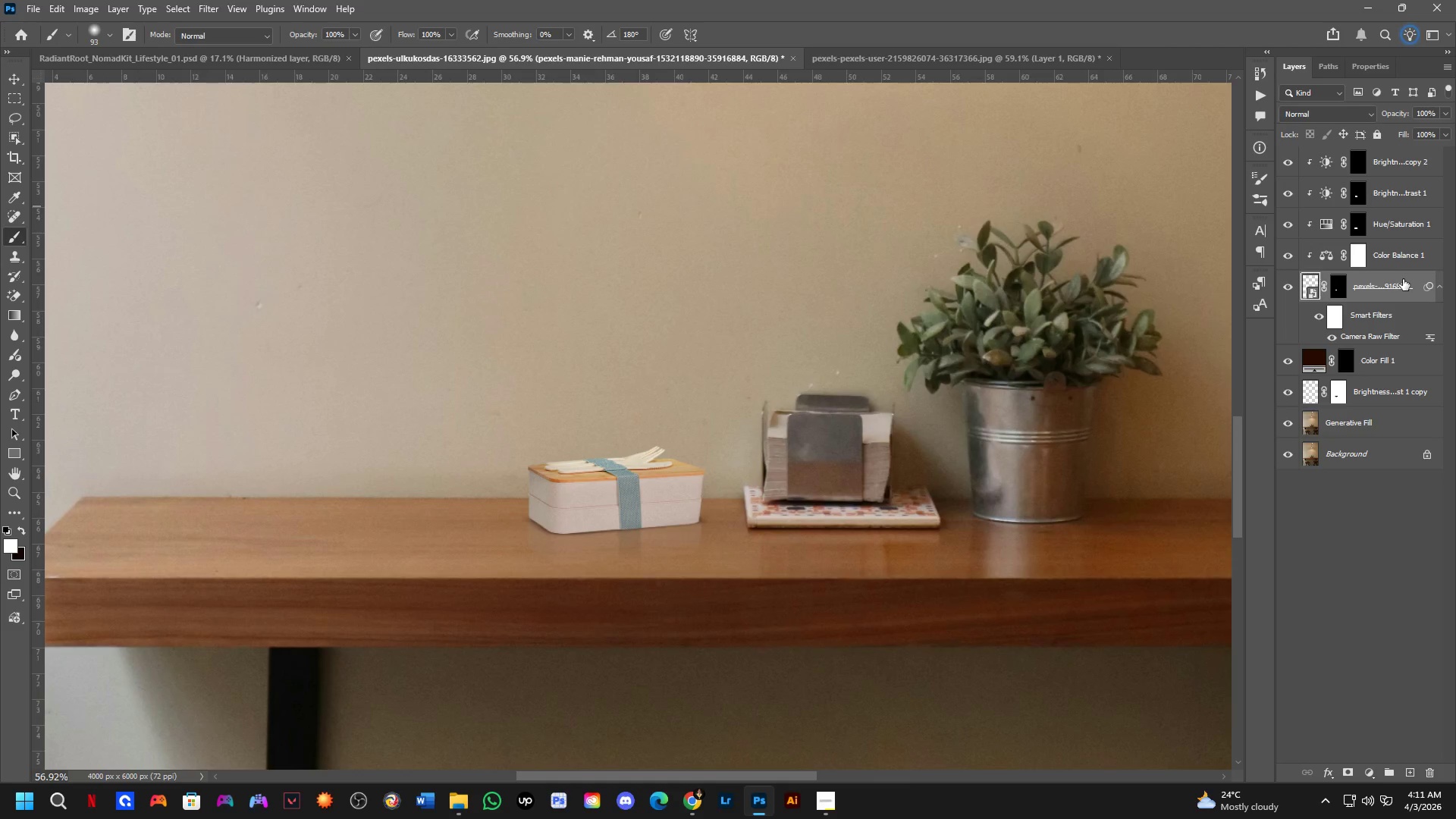 
key(Alt+Control+ControlLeft)
 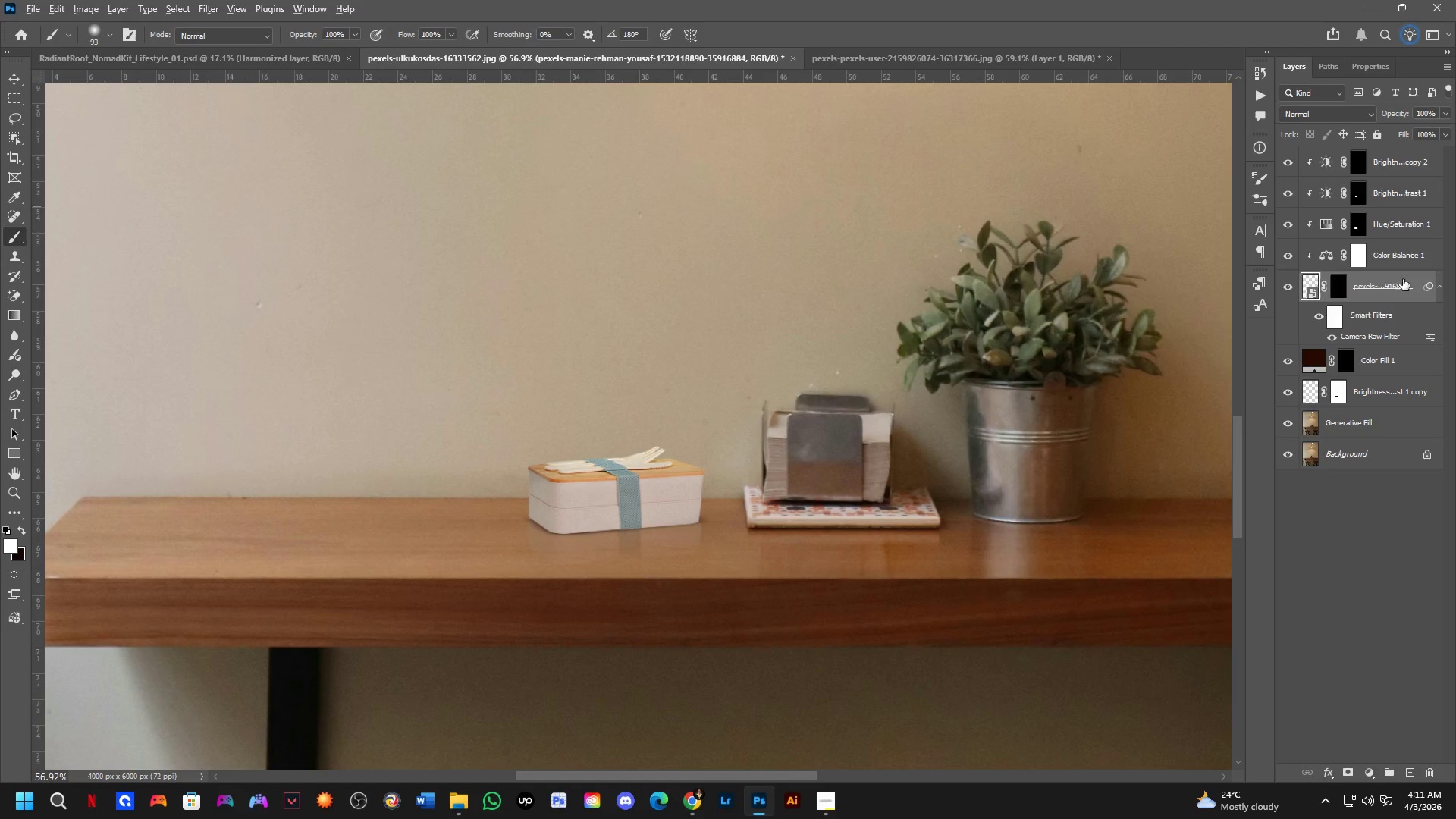 
left_click_drag(start_coordinate=[1403, 279], to_coordinate=[1394, 105])
 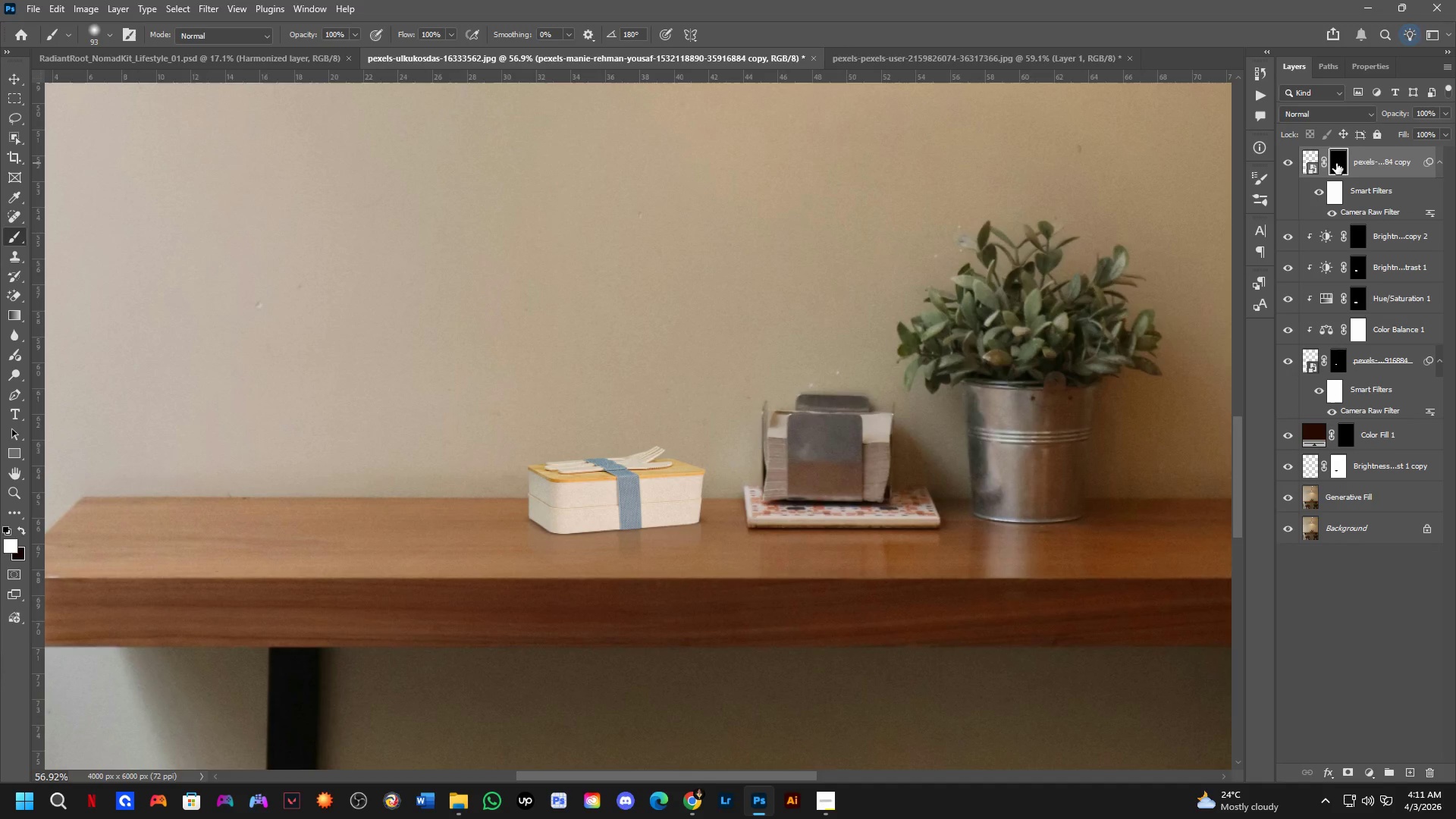 
key(Backspace)
 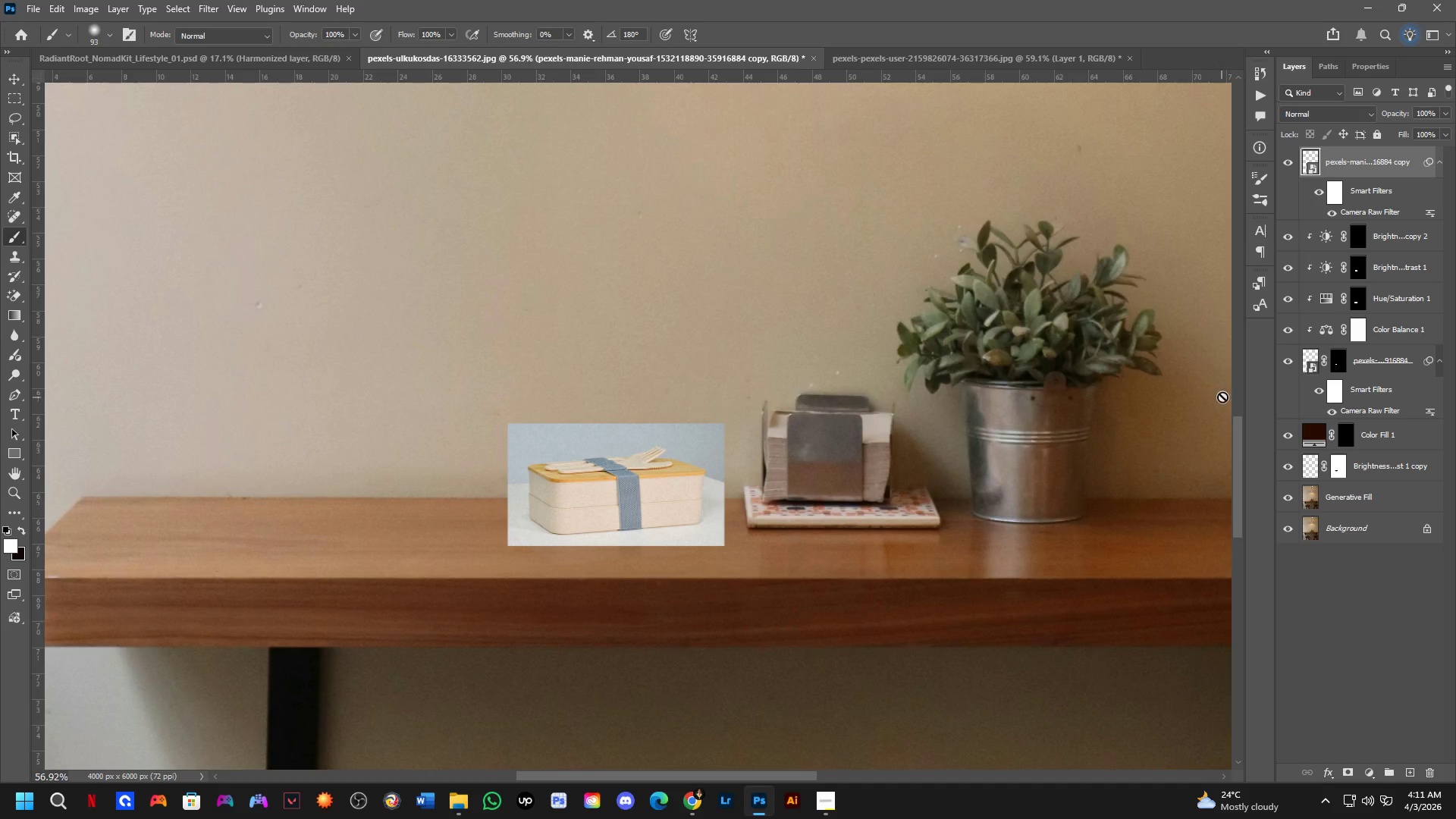 
key(Control+Z)
 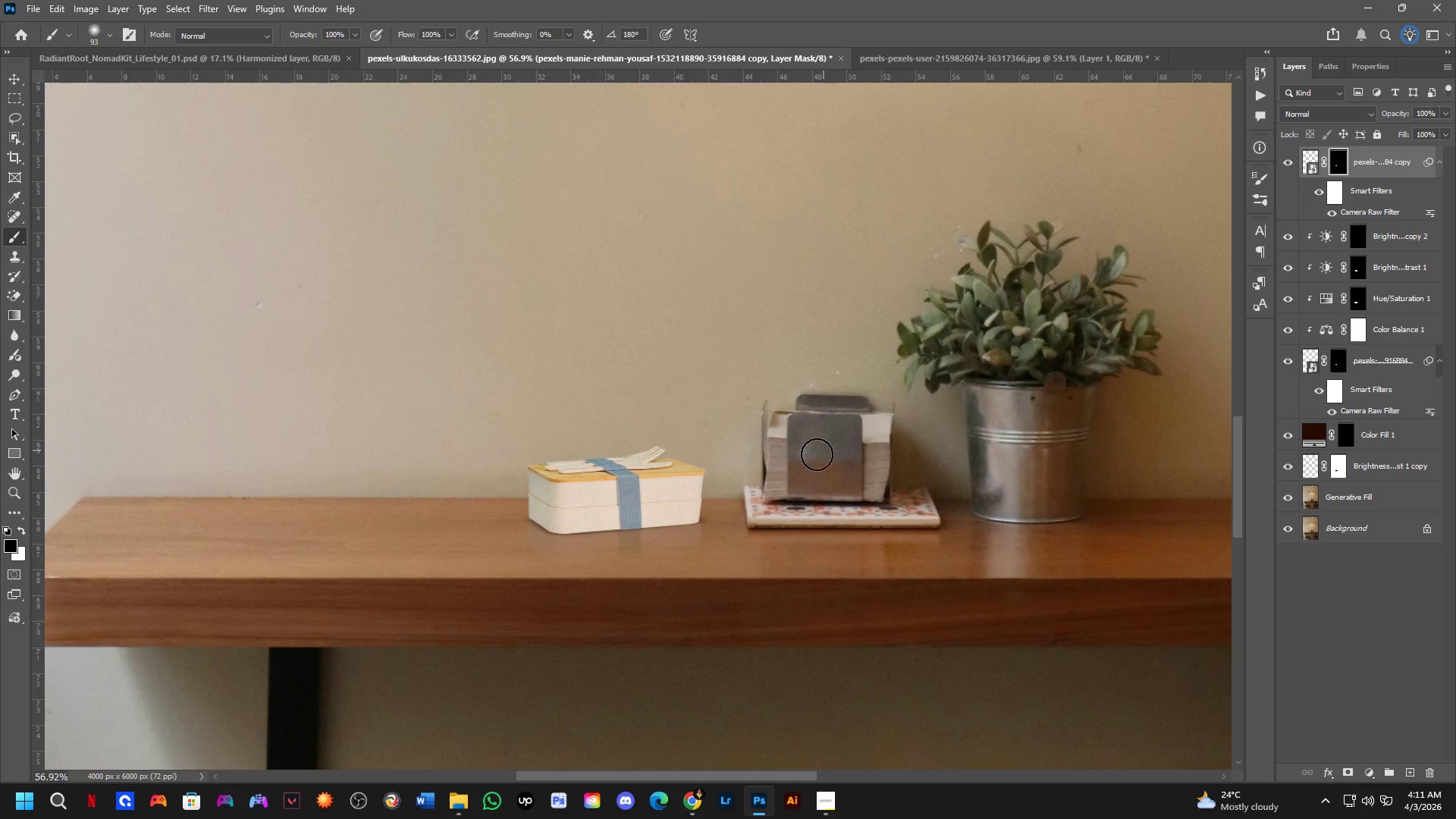 
hold_key(key=ControlLeft, duration=0.33)
 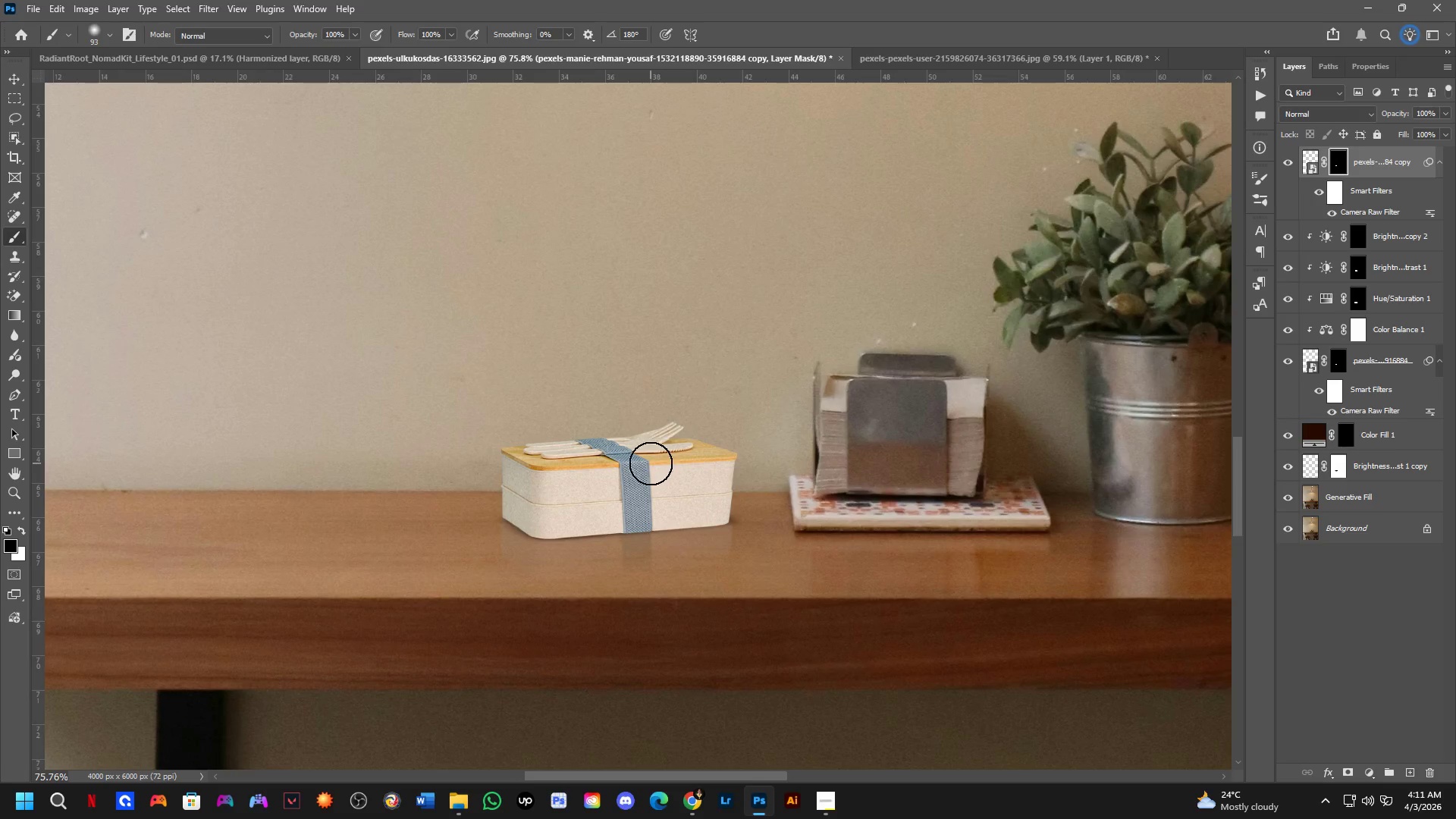 
scroll: coordinate [604, 518], scroll_direction: up, amount: 3.0
 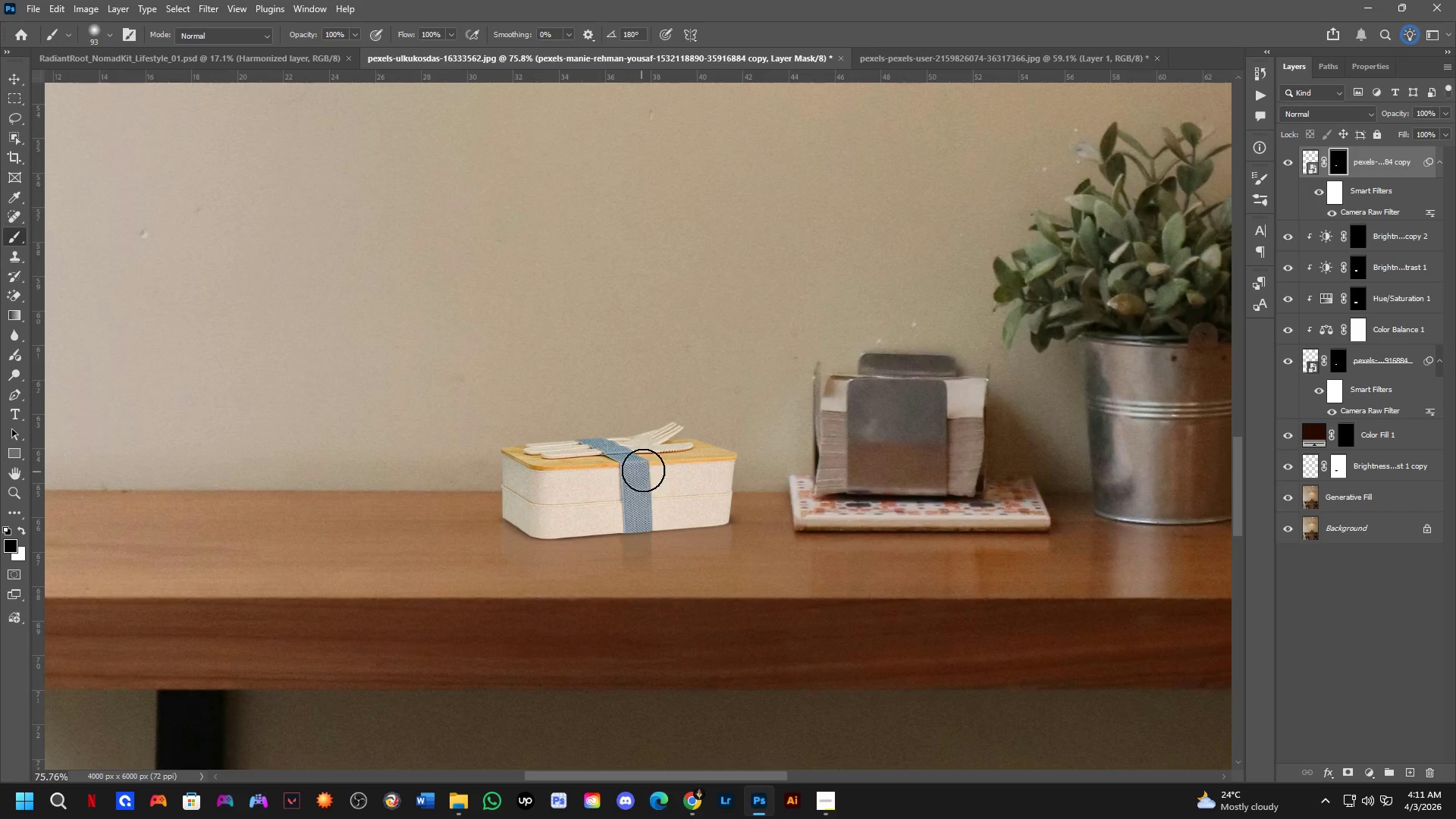 
key(Control+ControlLeft)
 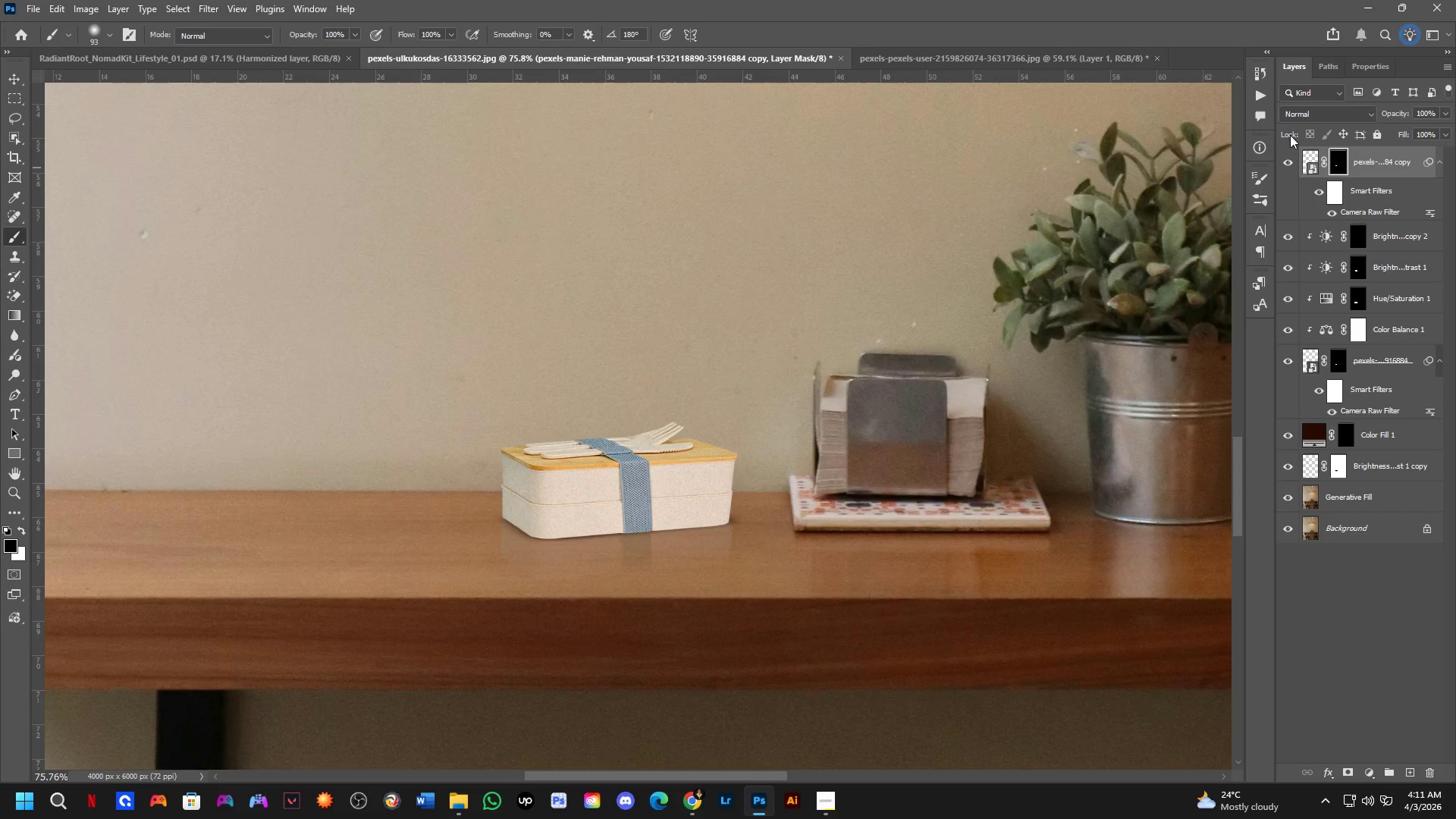 
hold_key(key=ControlLeft, duration=0.52)
left_click([1303, 155])
 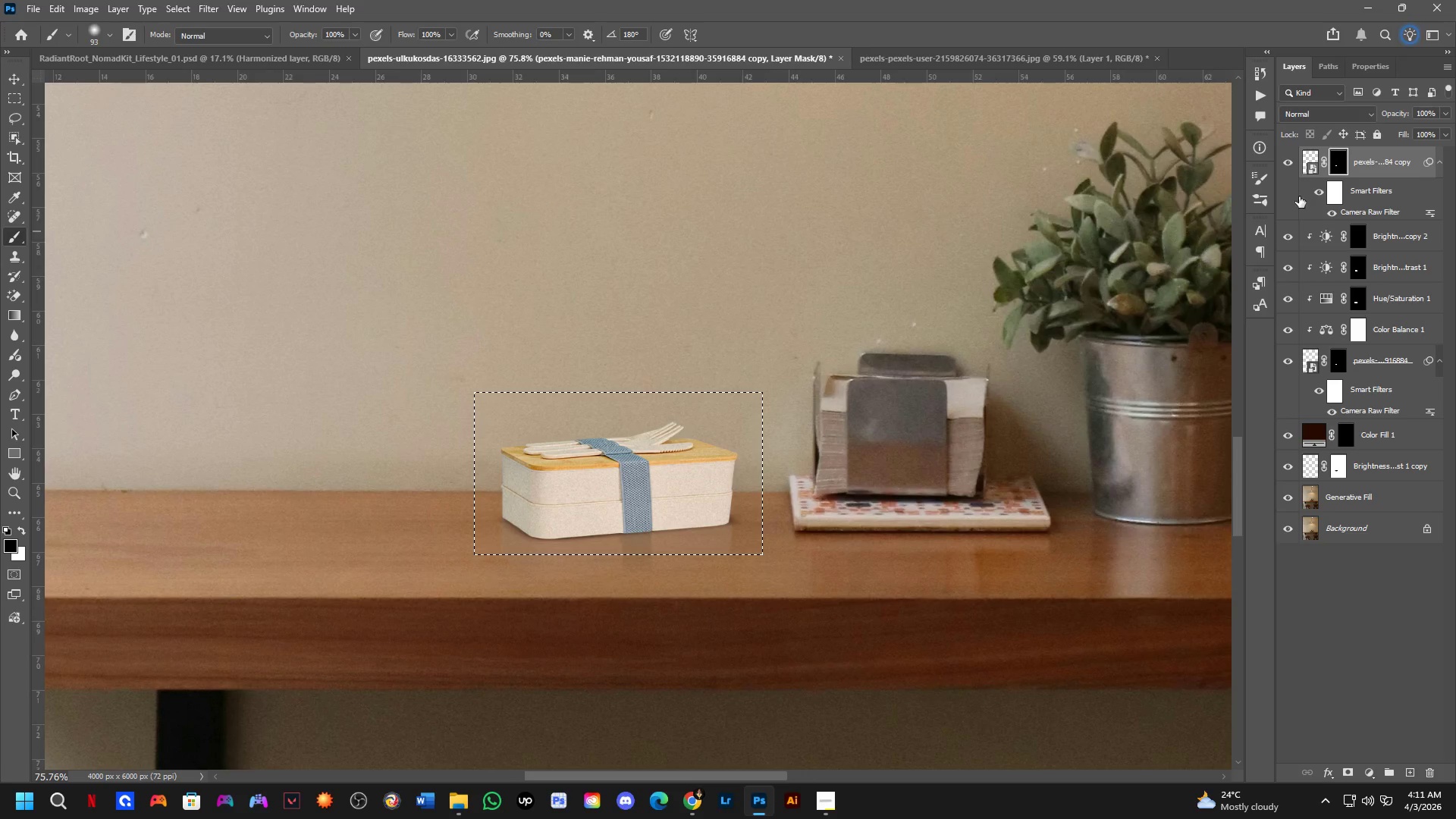 
hold_key(key=ControlLeft, duration=0.34)
 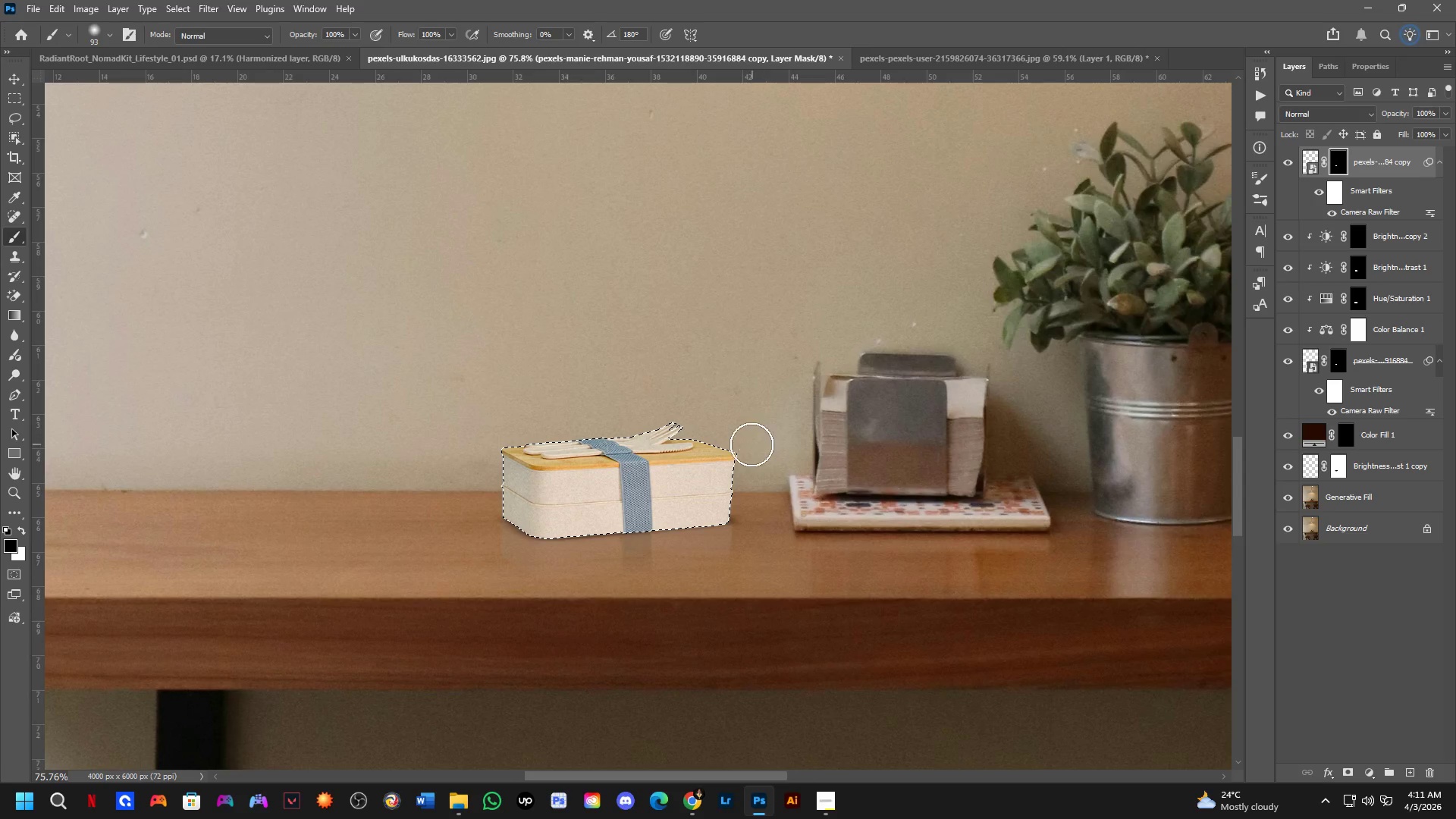 
scroll: coordinate [742, 460], scroll_direction: down, amount: 6.0
 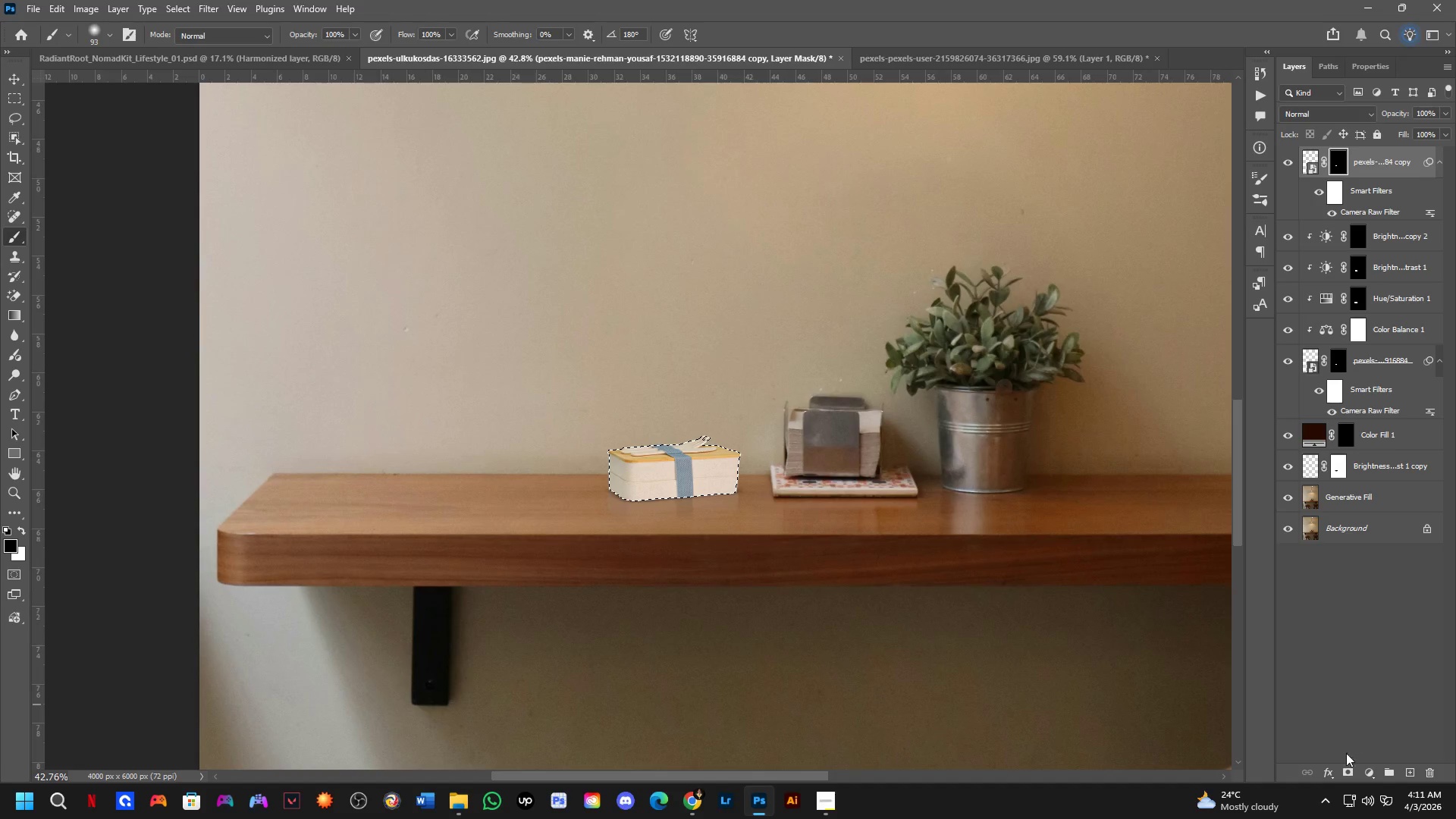 
left_click([1345, 766])
 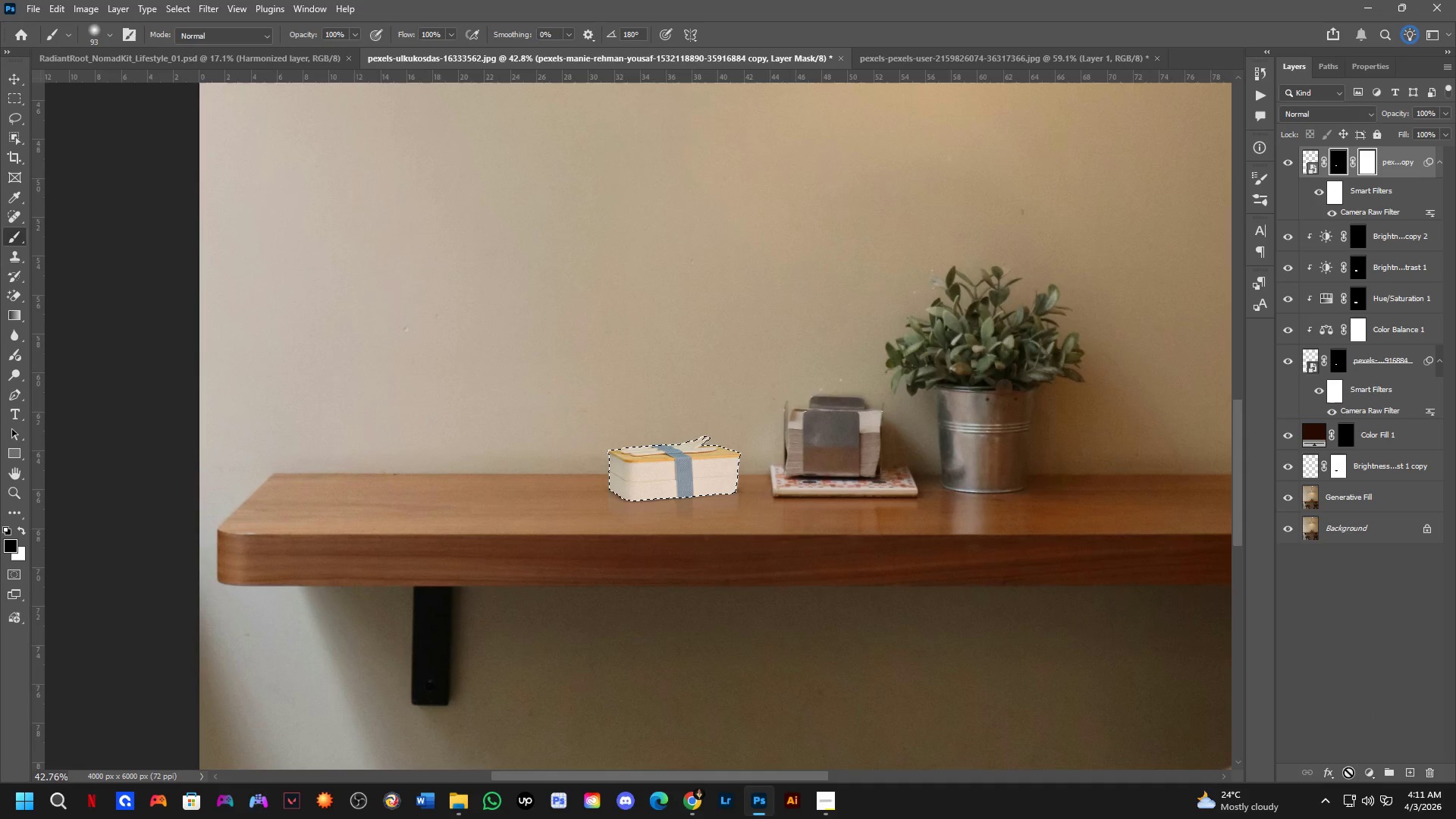 
key(Control+ControlLeft)
 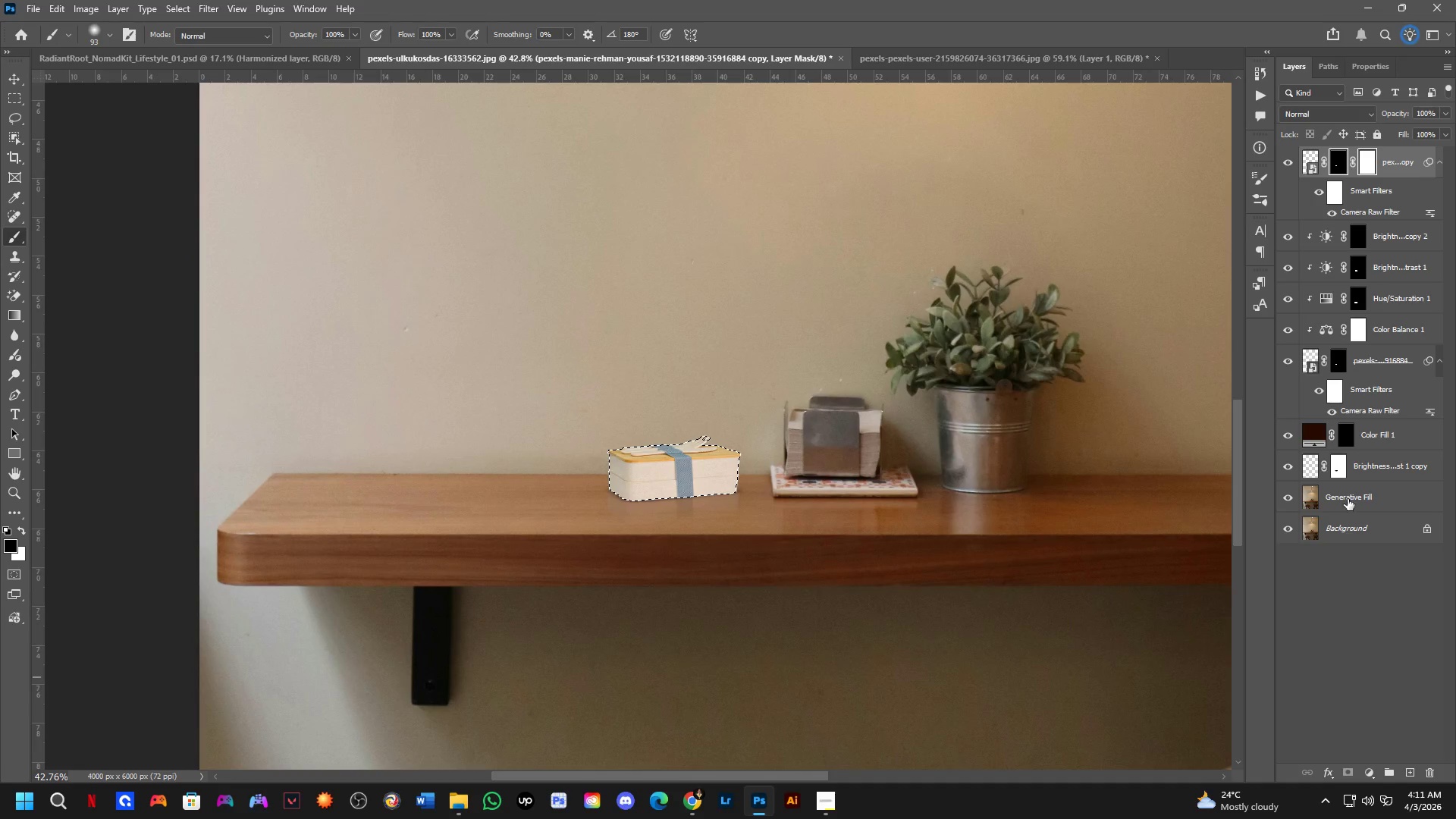 
key(Control+Z)
 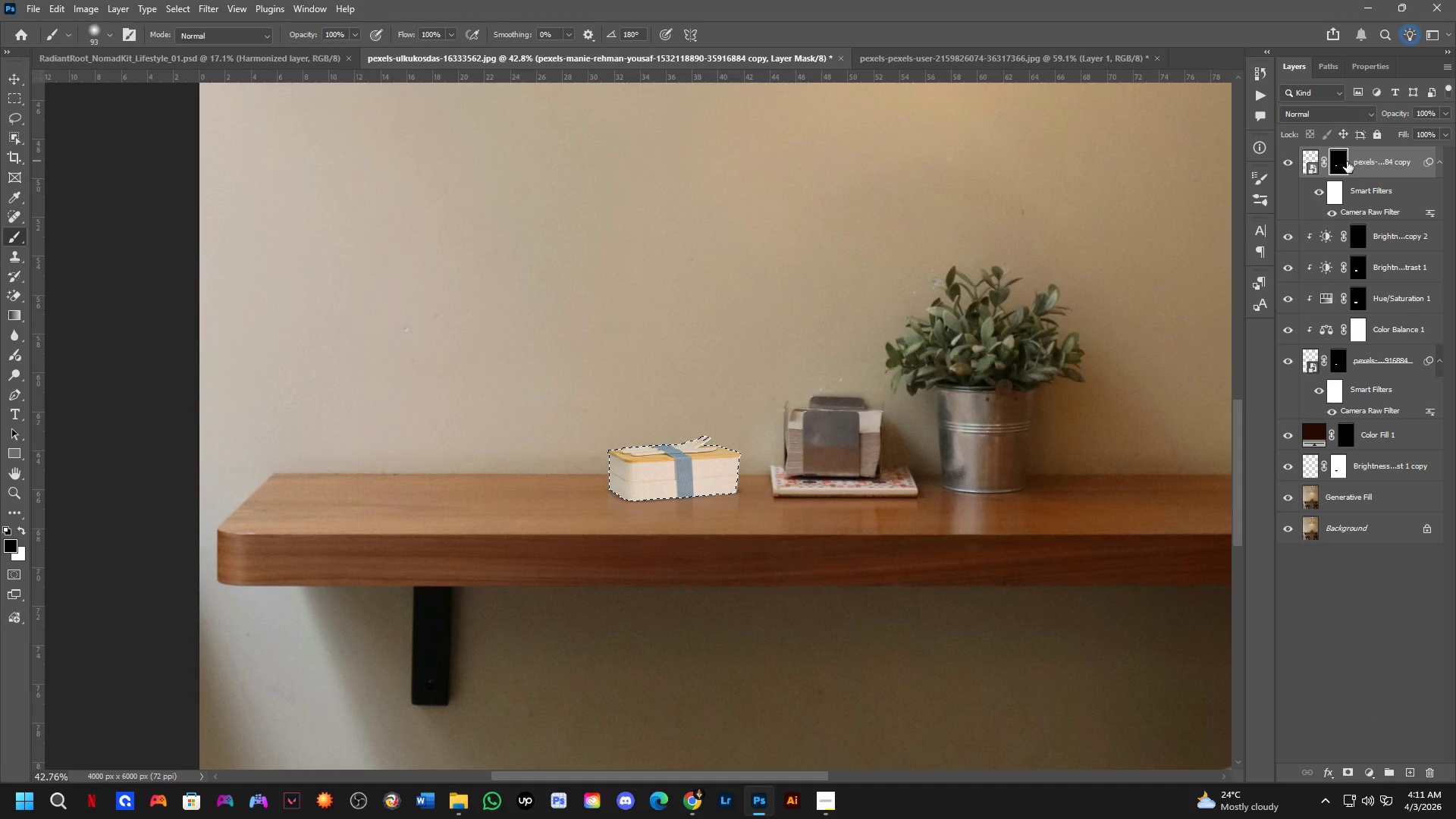 
hold_key(key=Space, duration=0.52)
 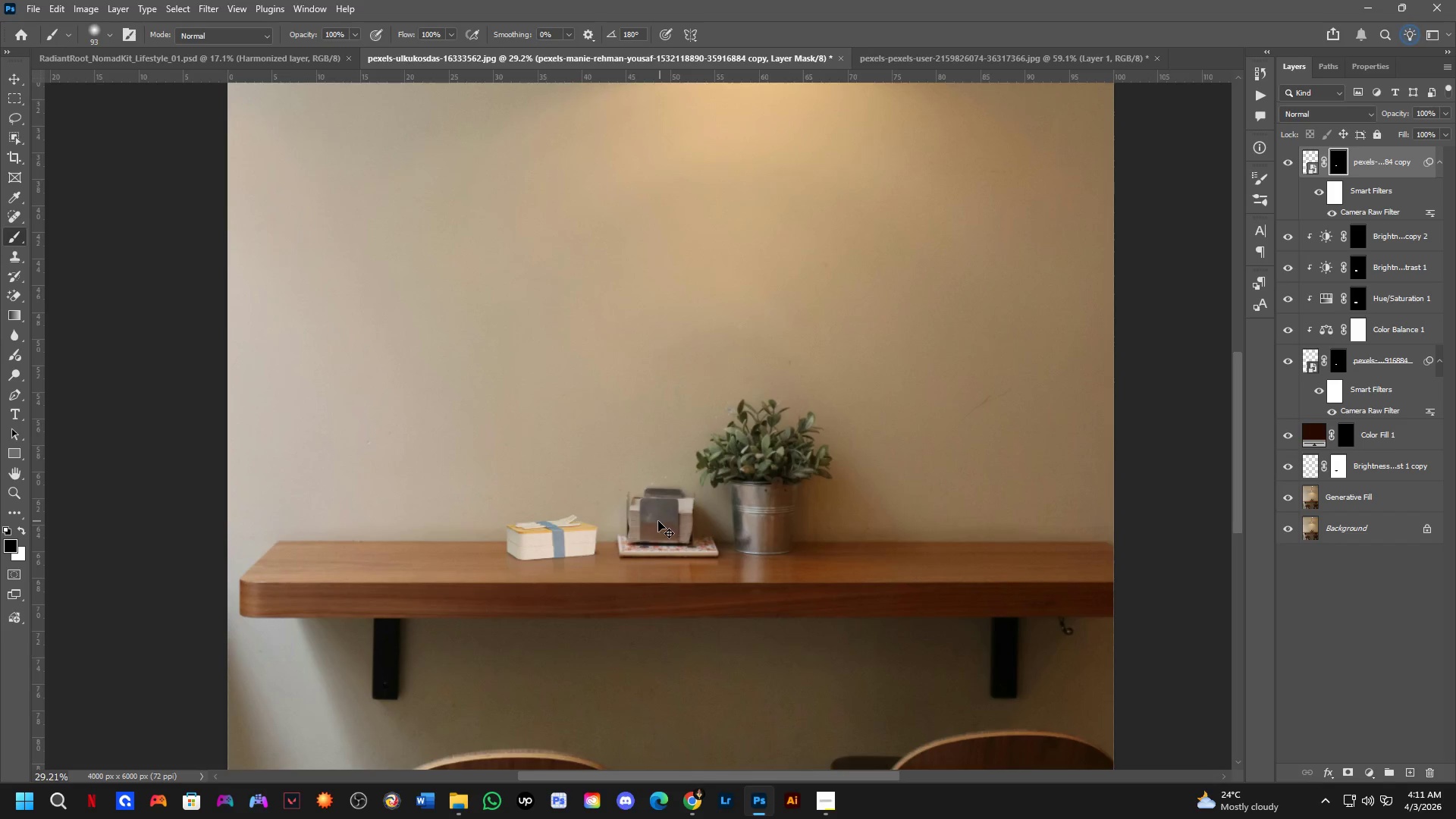 
left_click_drag(start_coordinate=[784, 490], to_coordinate=[667, 522])
 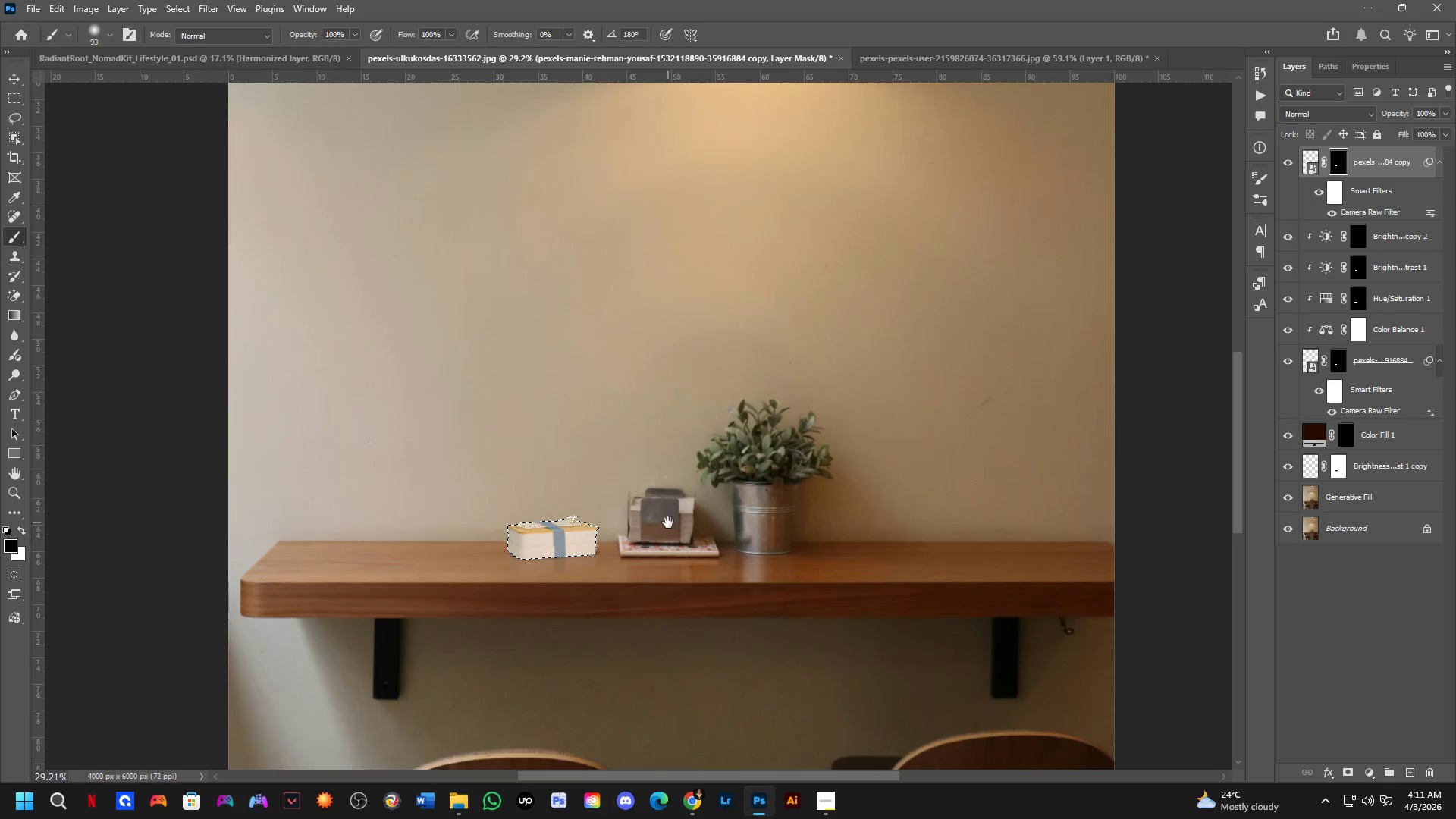 
scroll: coordinate [657, 582], scroll_direction: down, amount: 4.0
 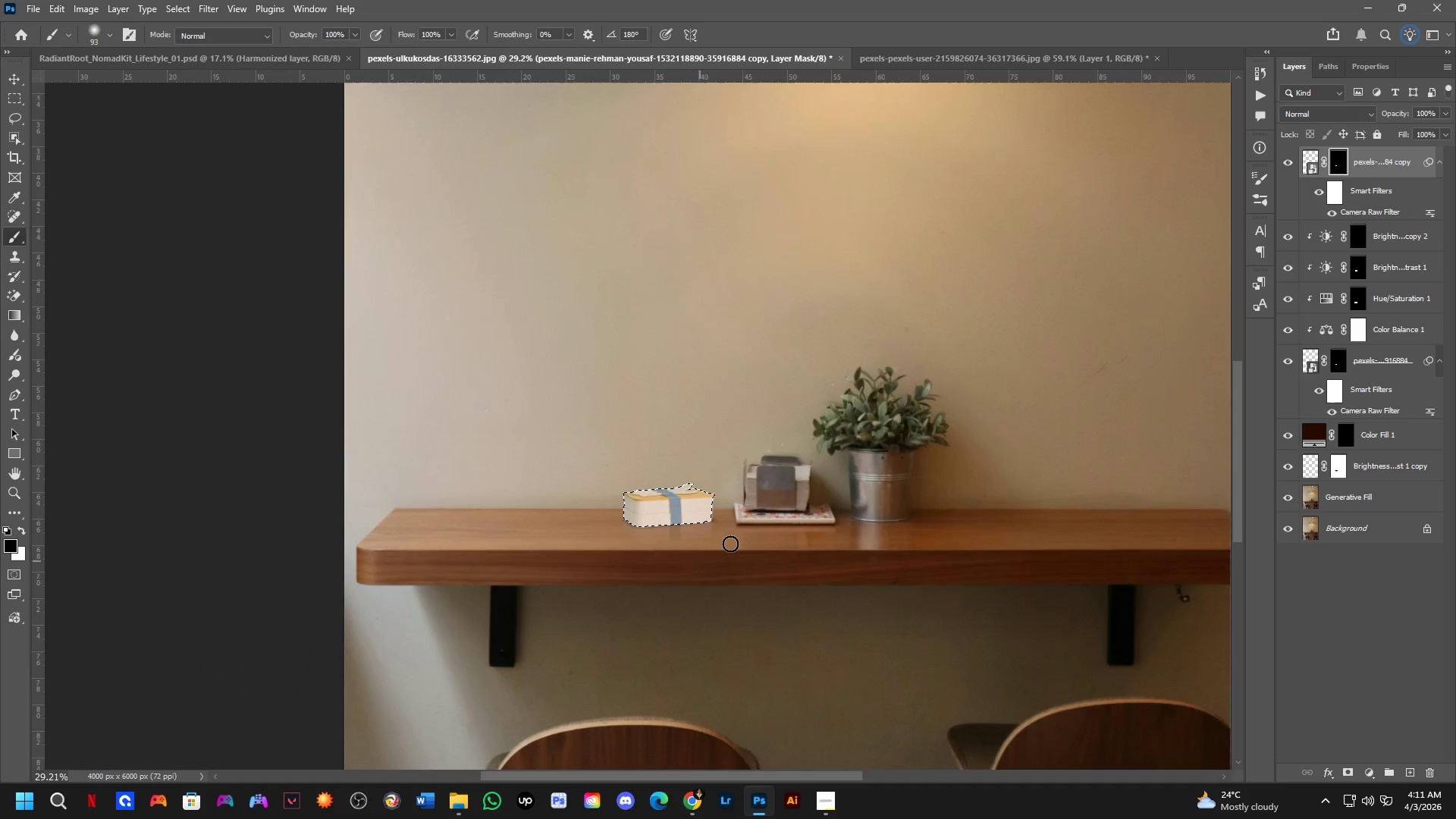 
hold_key(key=Space, duration=1.44)
 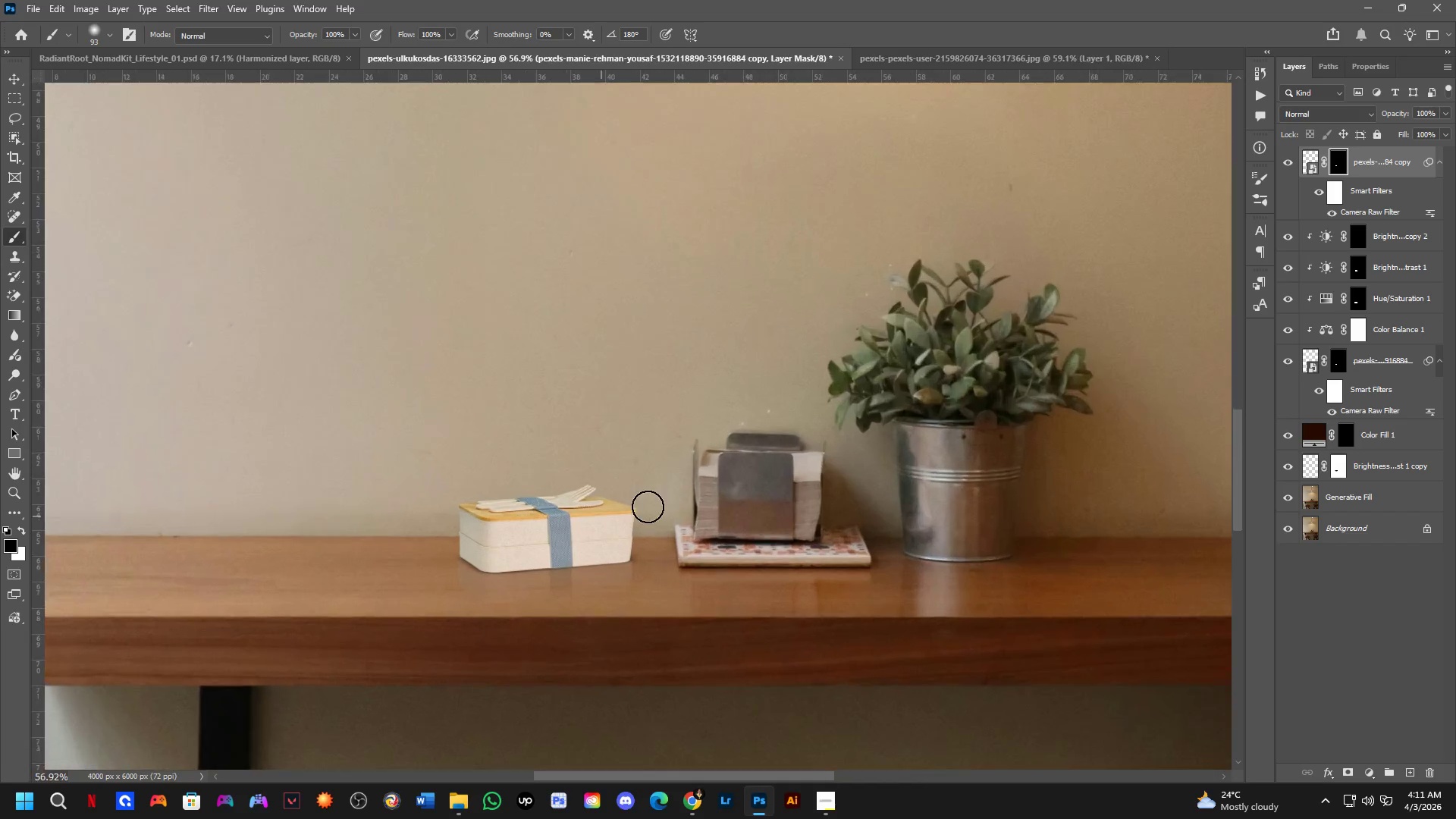 
key(Control+ControlLeft)
 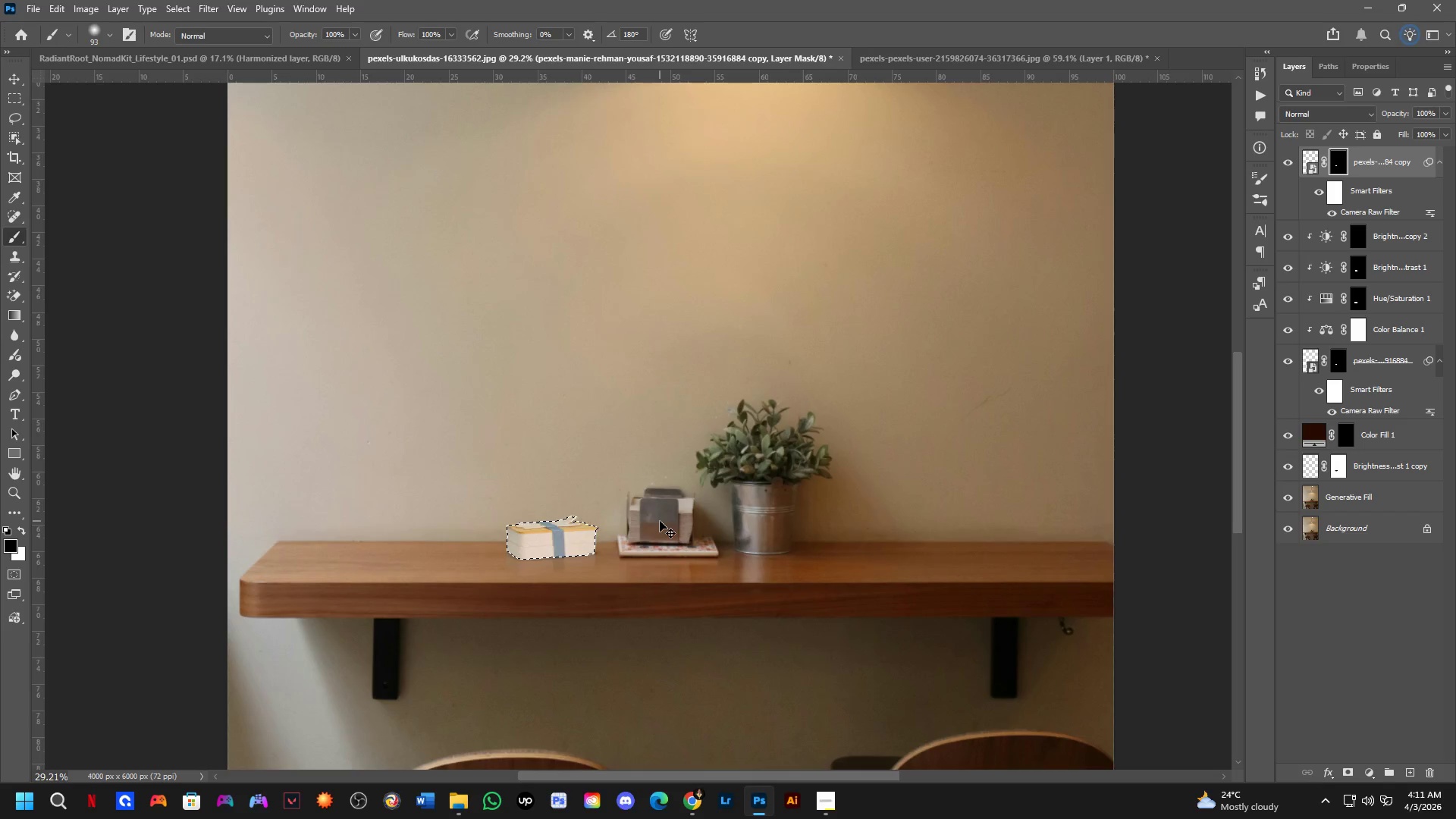 
key(Control+D)
 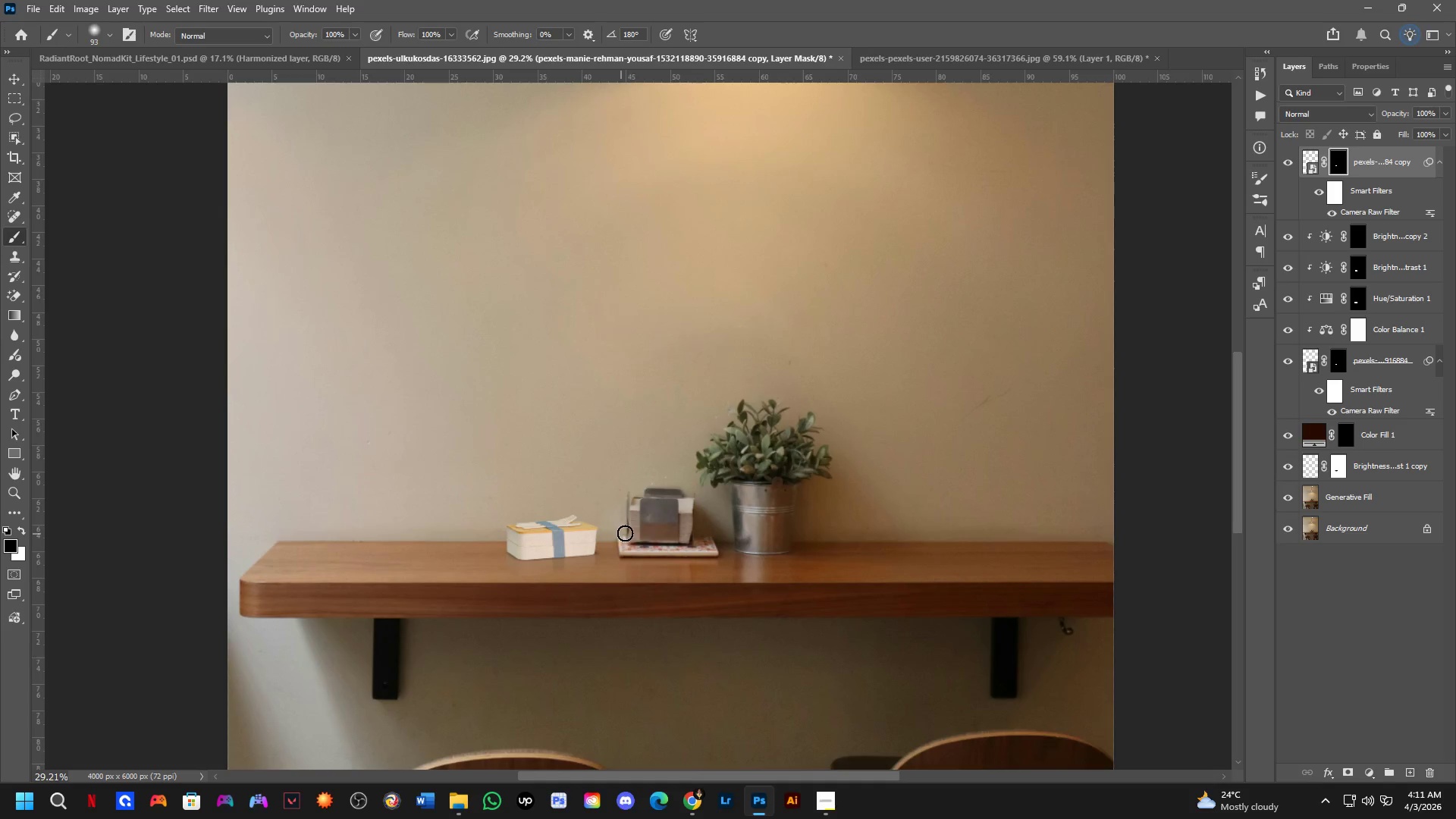 
left_click_drag(start_coordinate=[662, 520], to_coordinate=[655, 512])
 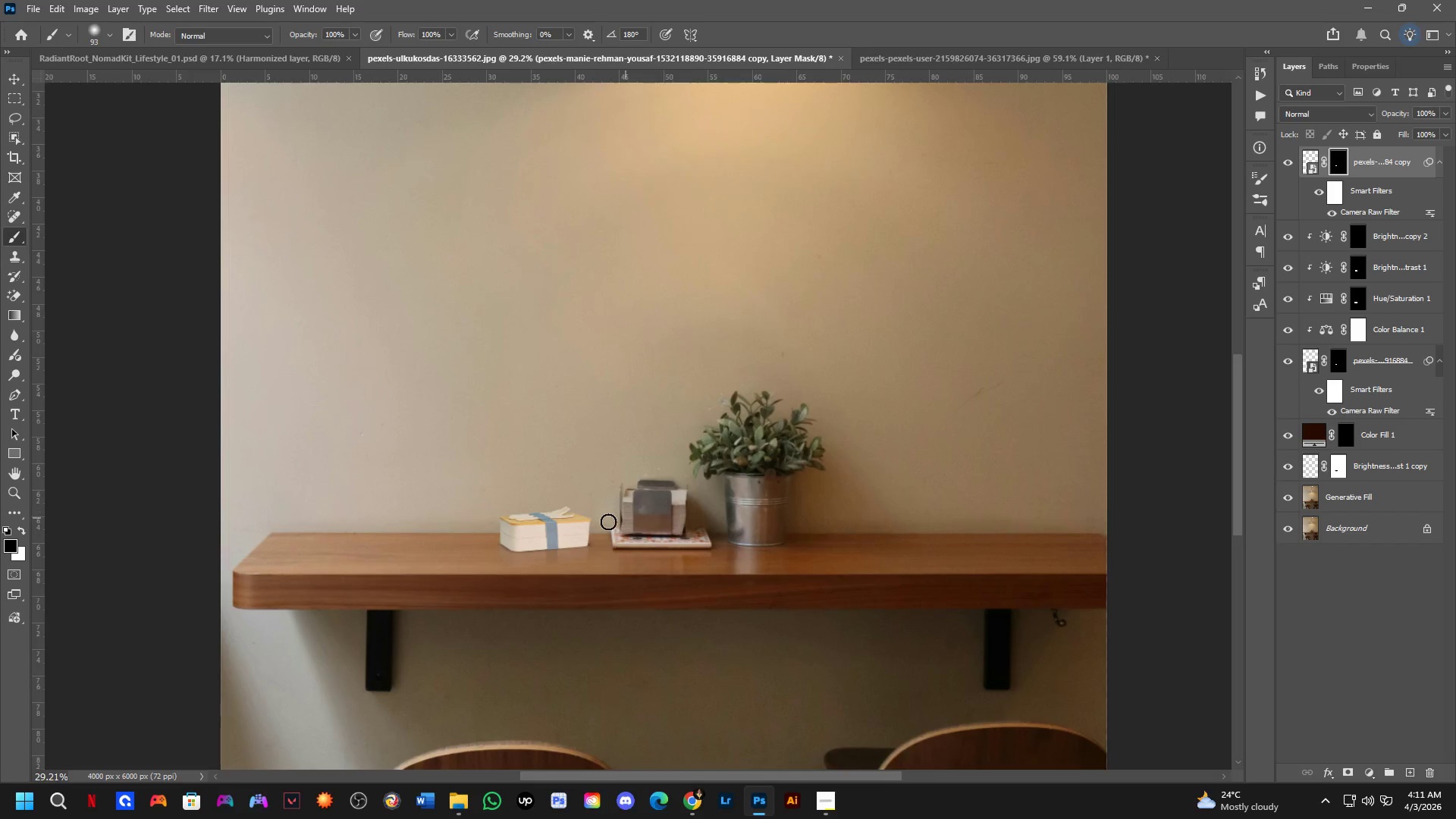 
hold_key(key=Space, duration=0.5)
 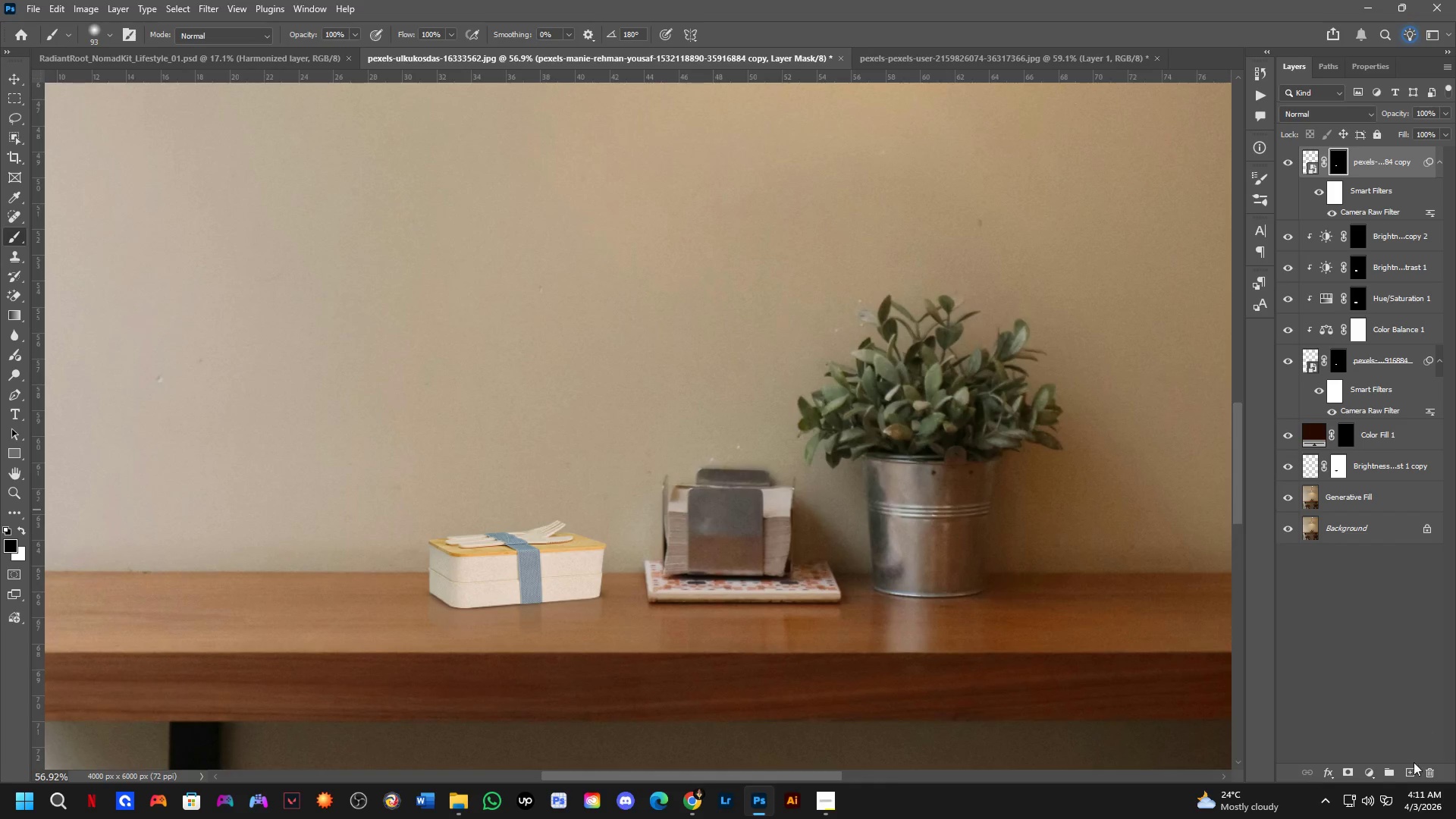 
left_click_drag(start_coordinate=[739, 468], to_coordinate=[708, 504])
 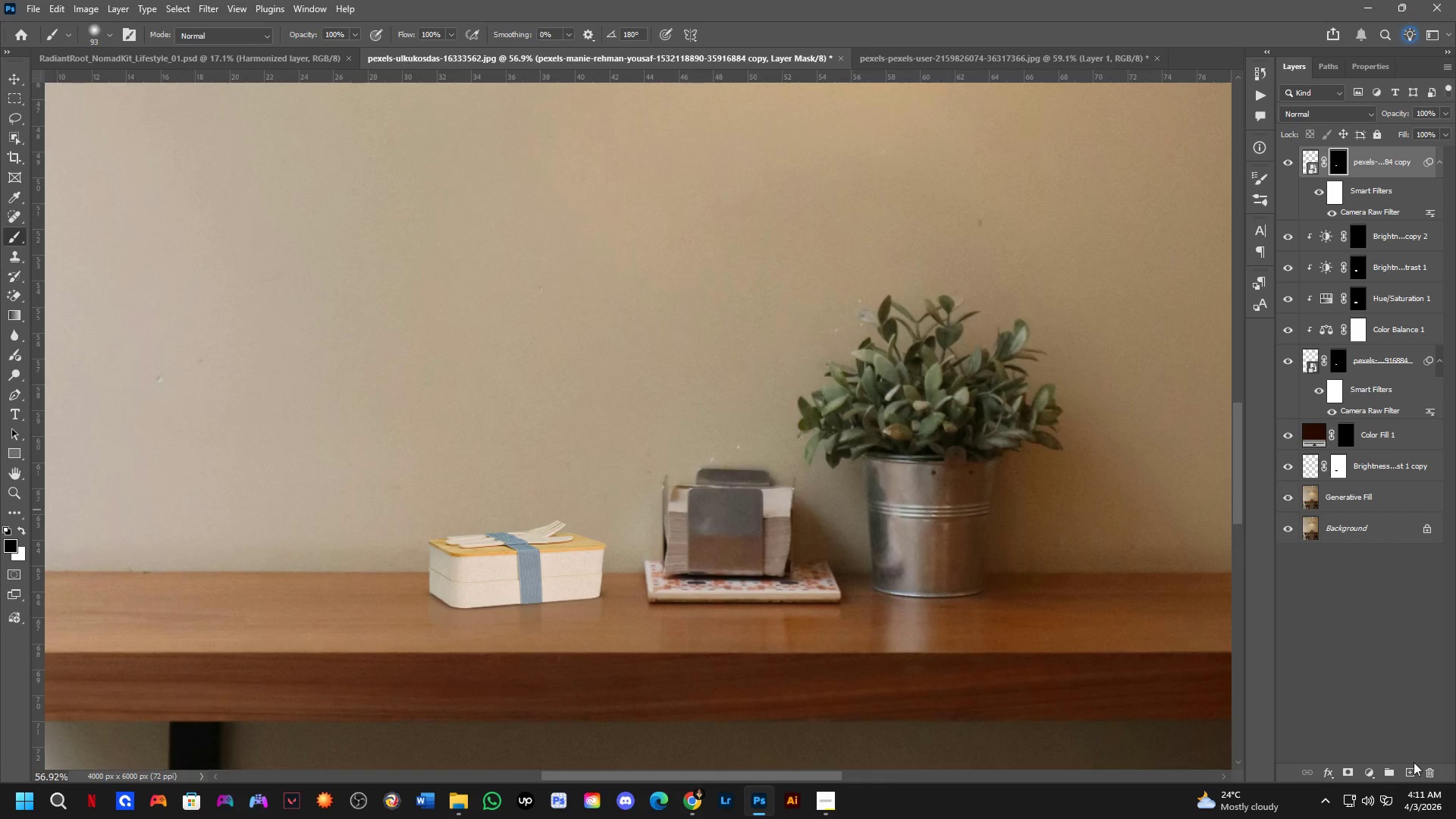 
scroll: coordinate [526, 532], scroll_direction: up, amount: 7.0
 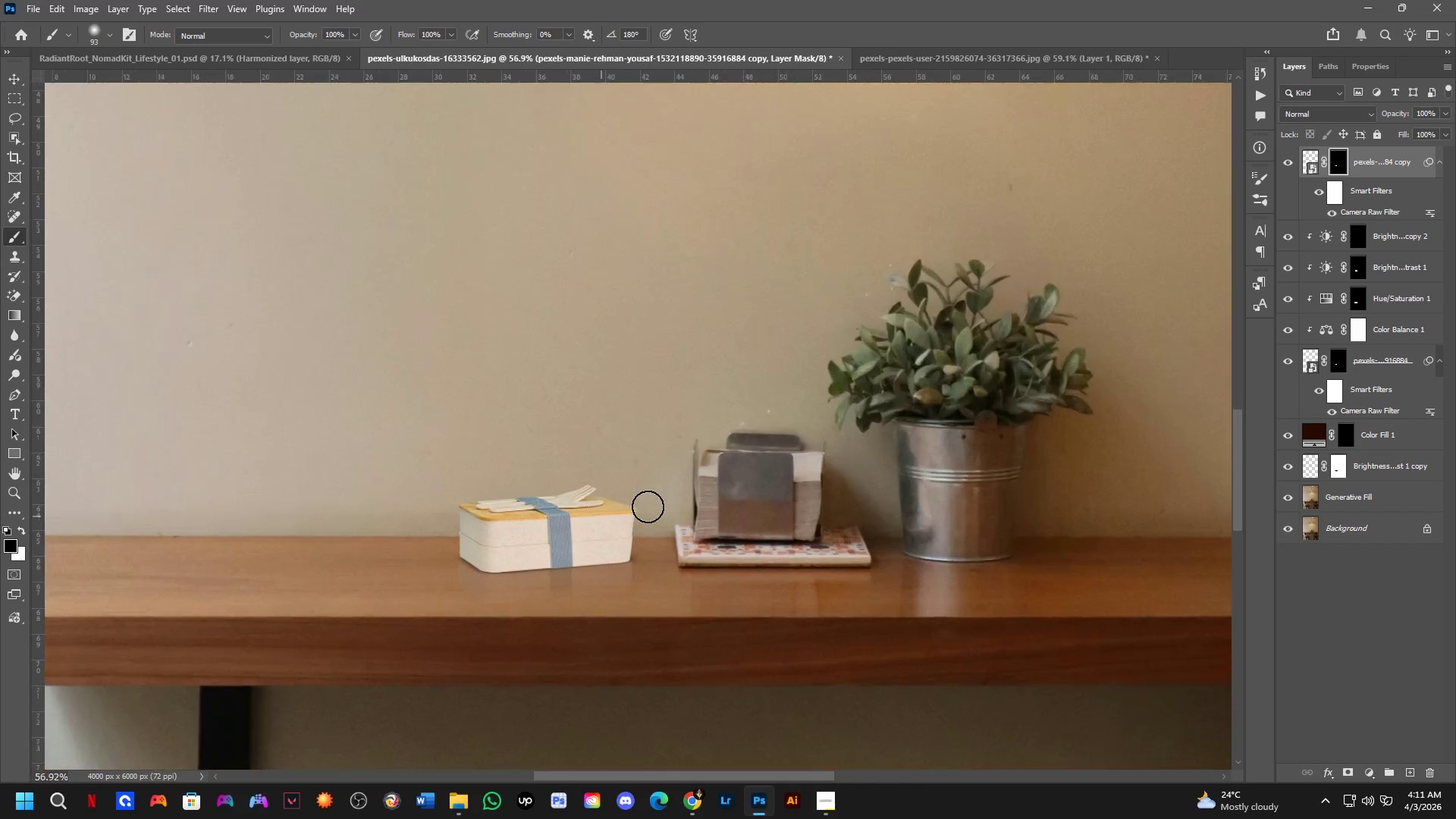 
left_click([1412, 769])
 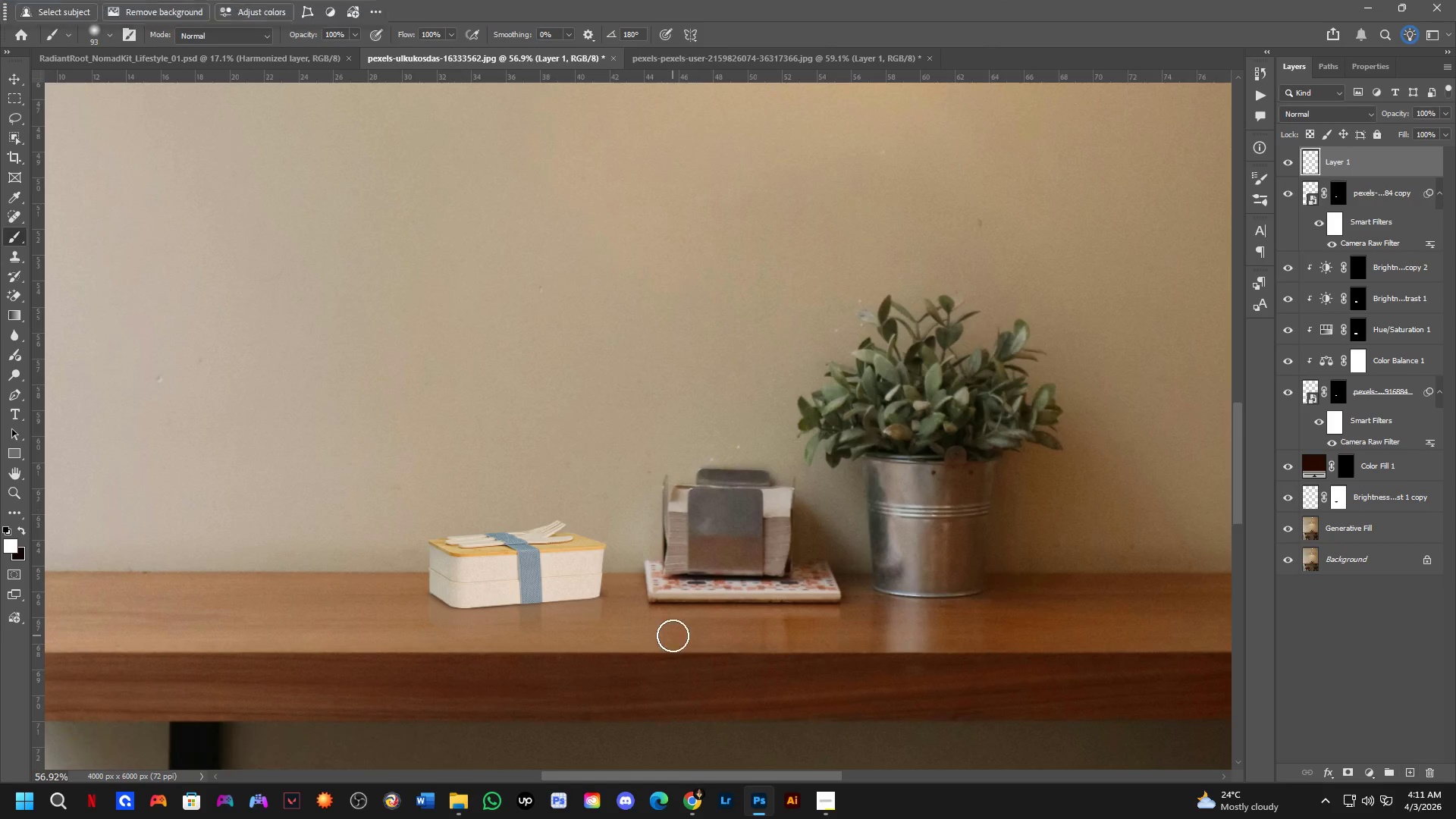 
hold_key(key=Space, duration=0.47)
 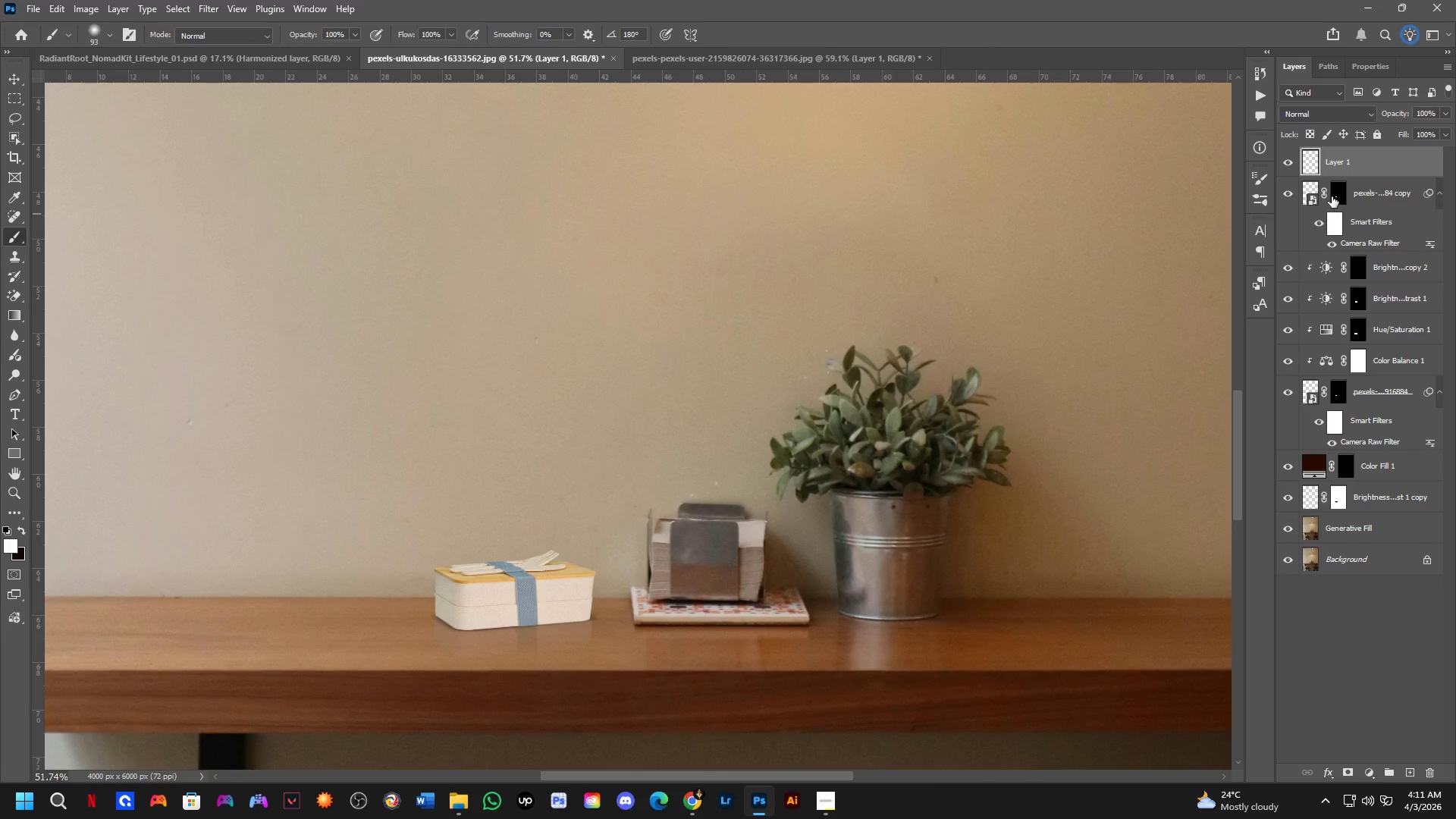 
left_click_drag(start_coordinate=[770, 509], to_coordinate=[756, 526])
 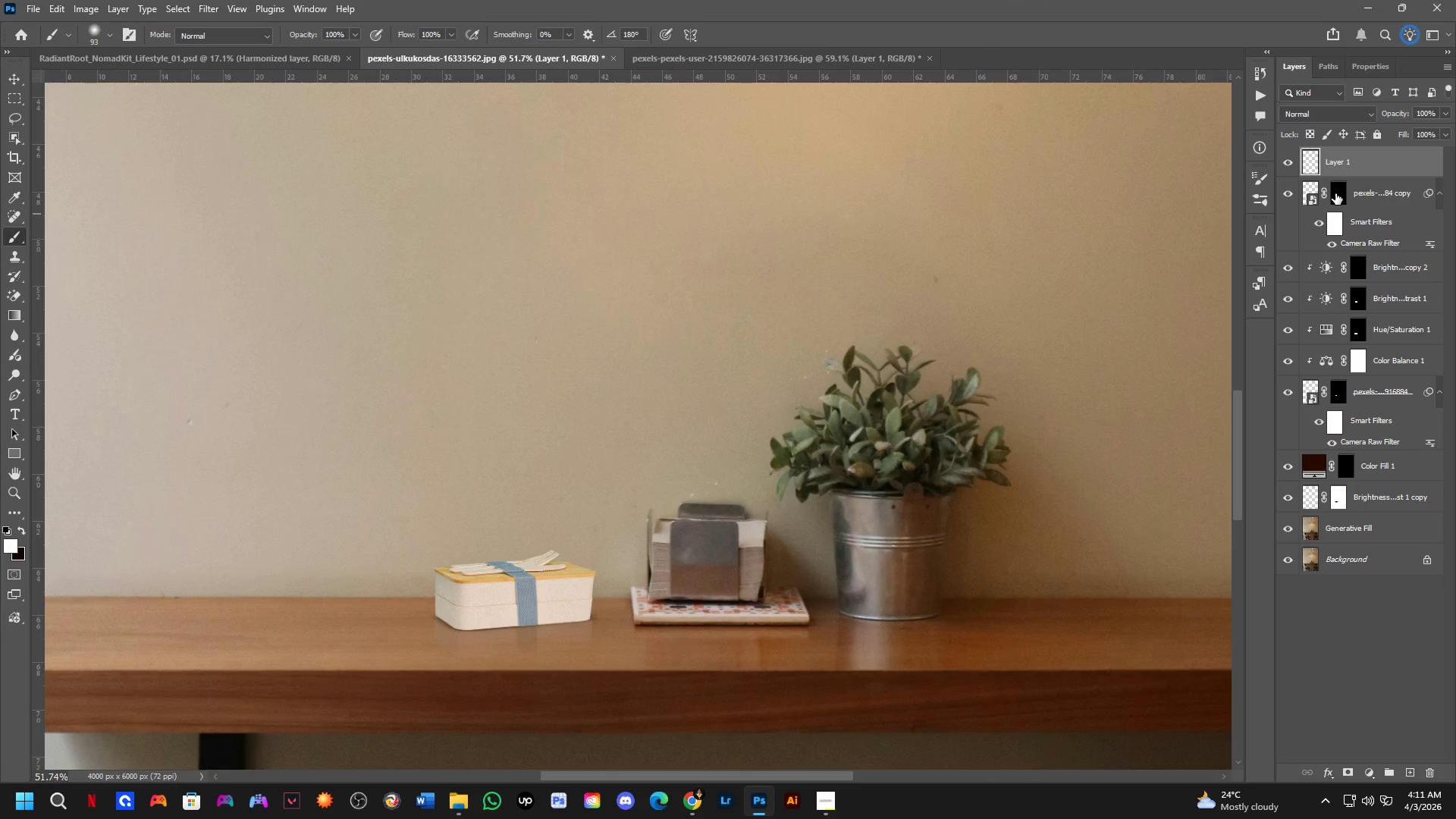 
scroll: coordinate [670, 630], scroll_direction: down, amount: 1.0
 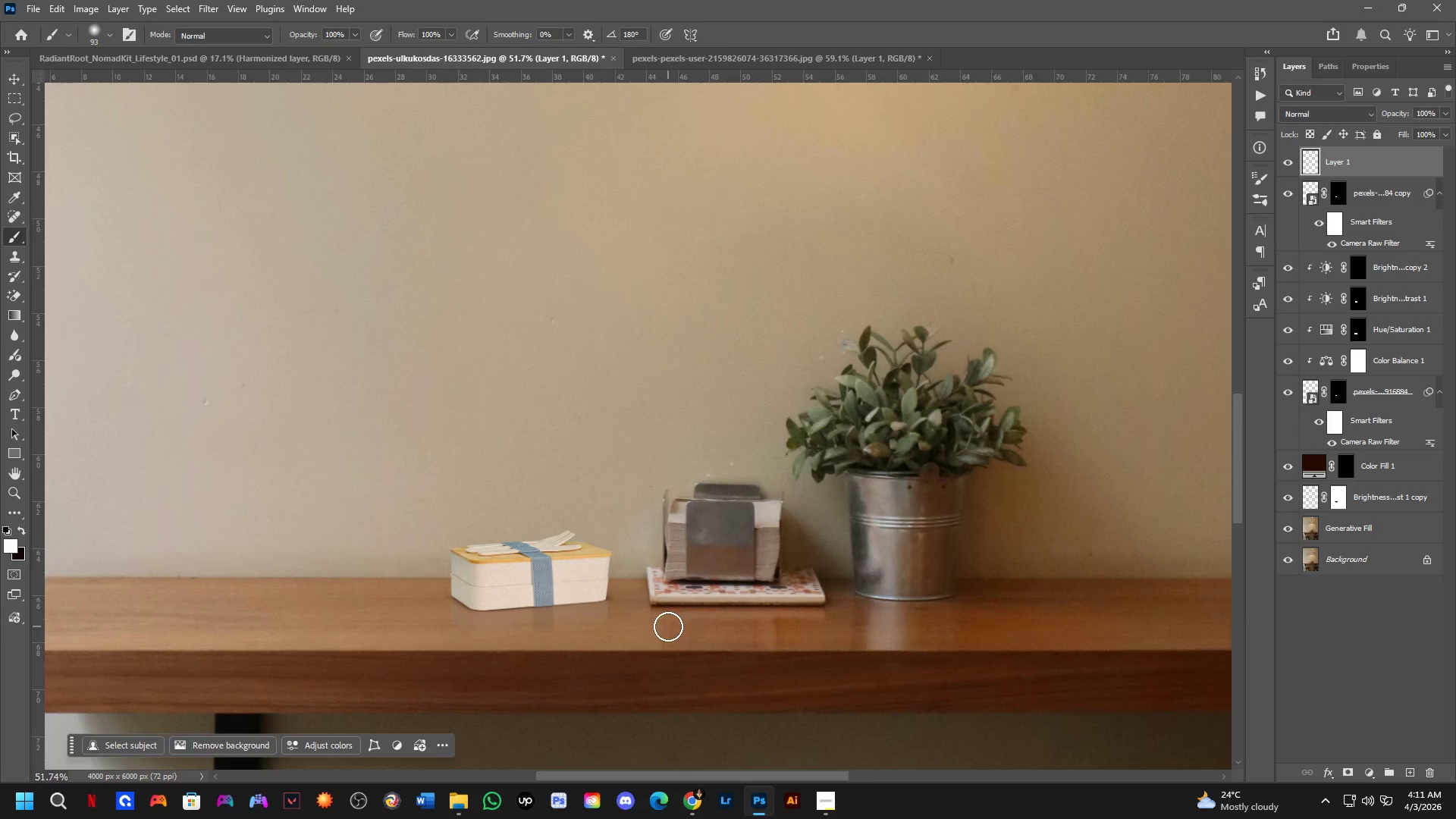 
key(Control+ControlLeft)
 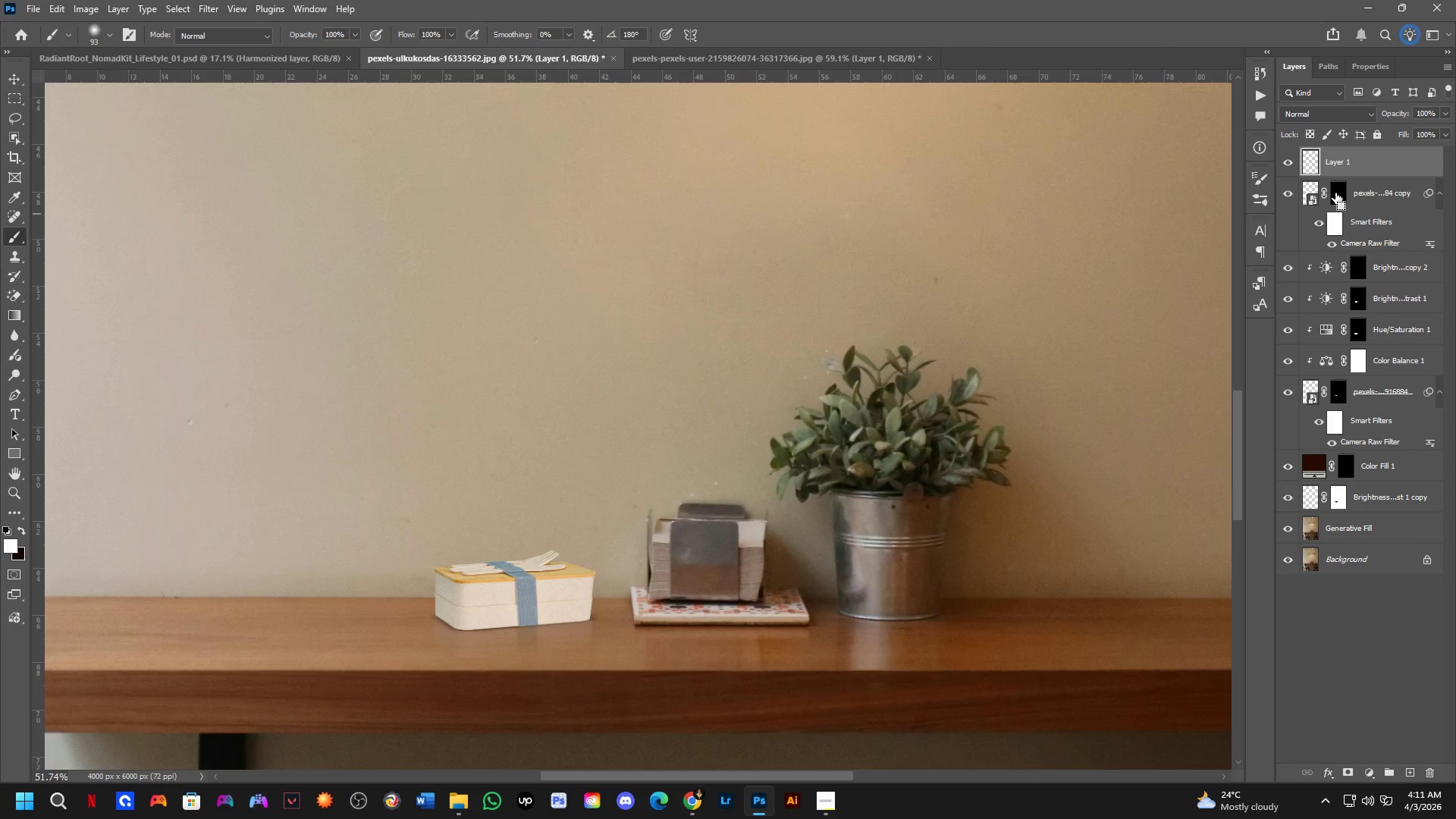 
left_click([1335, 193])
 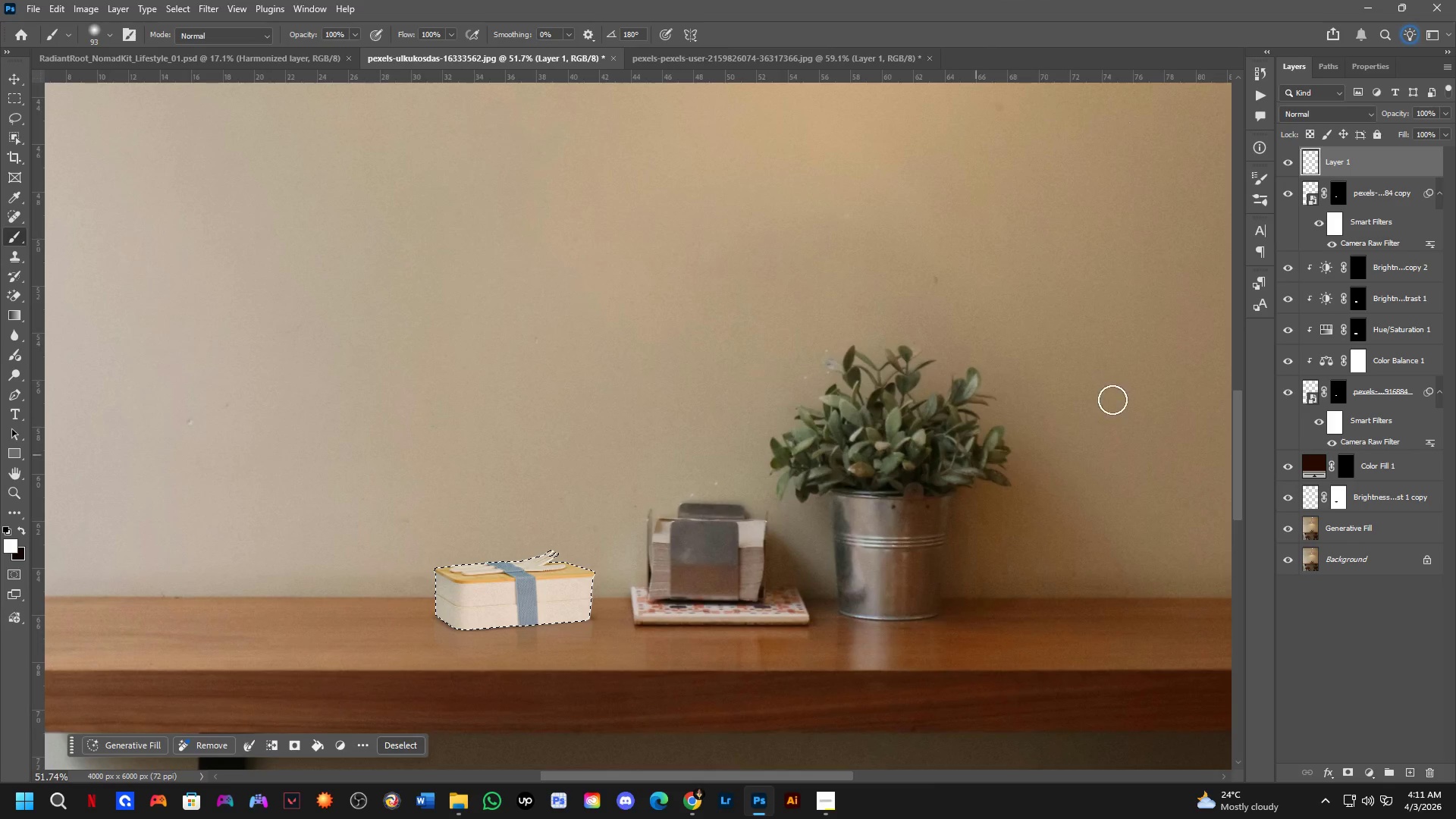 
left_click([1308, 192])
 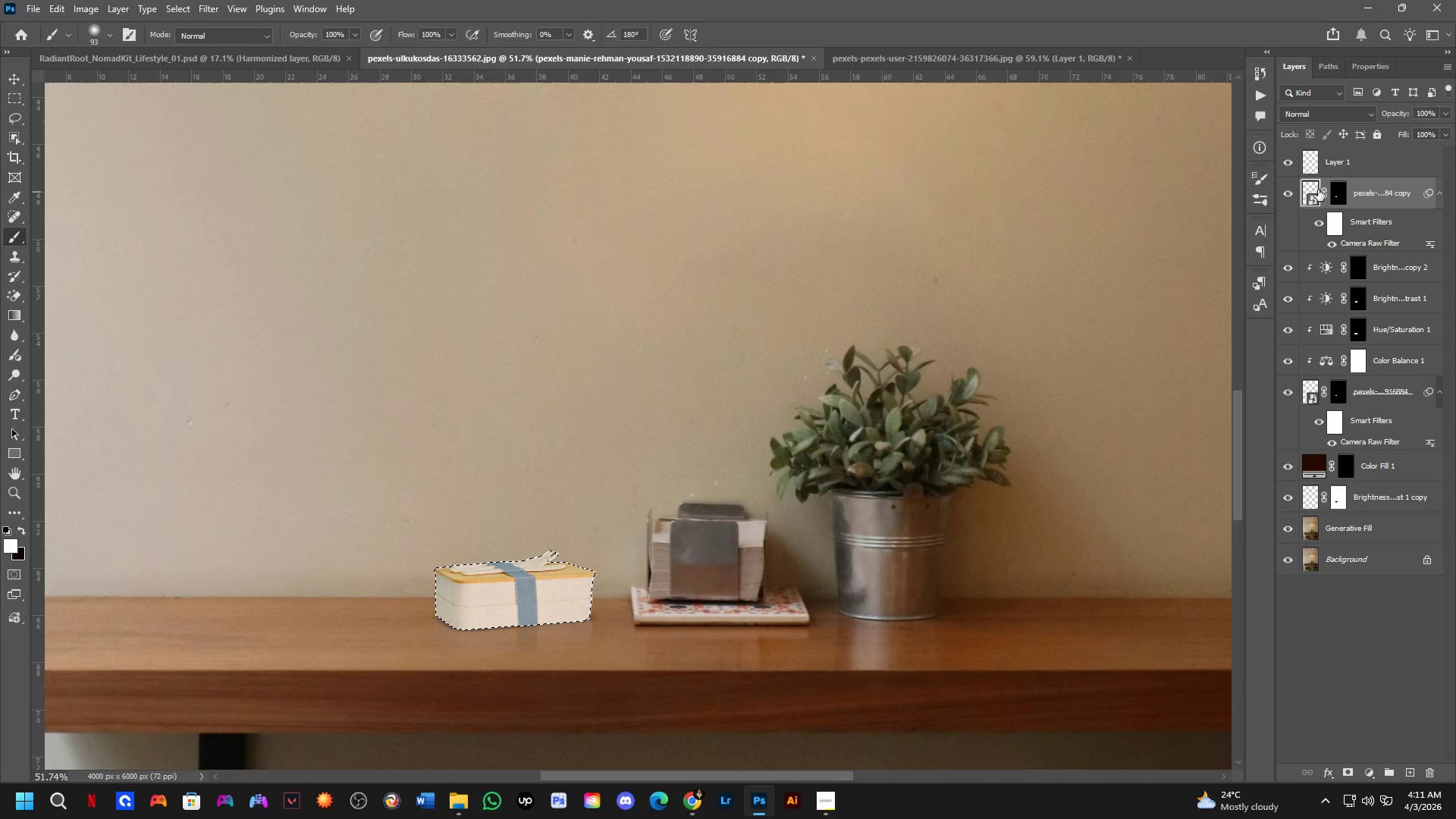 
left_click([1331, 188])
 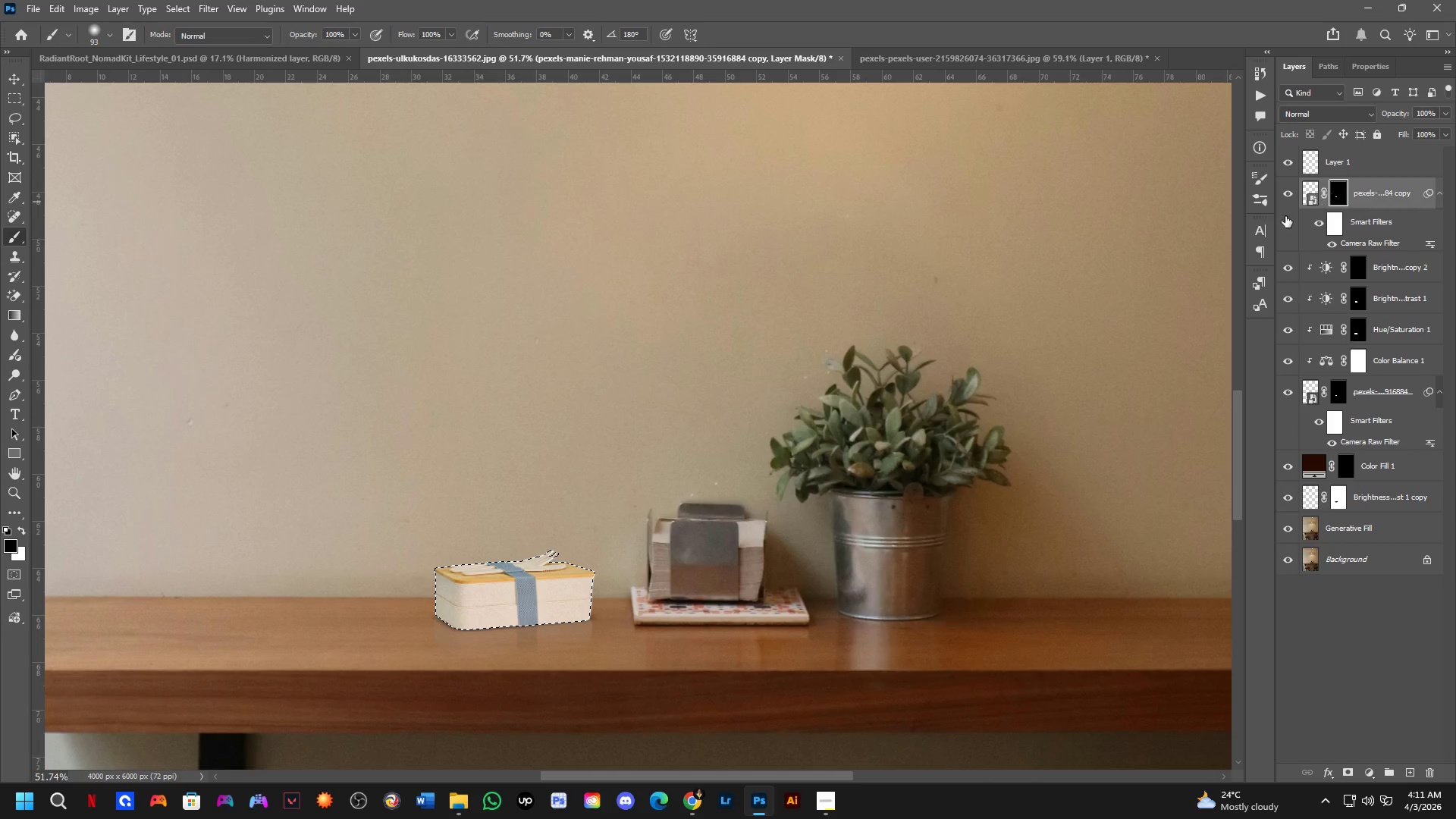 
scroll: coordinate [545, 519], scroll_direction: down, amount: 6.0
 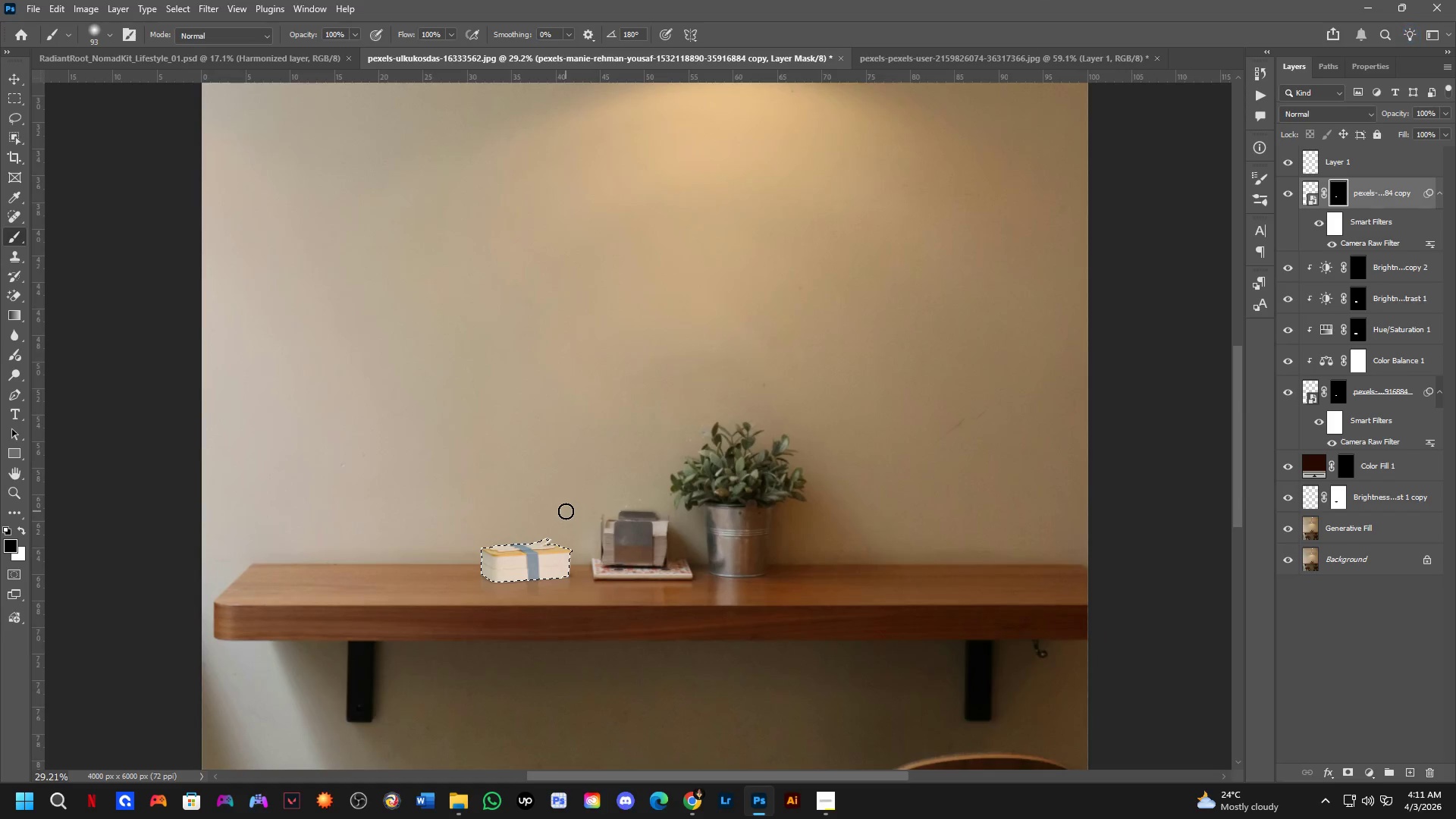 
key(Control+D)
 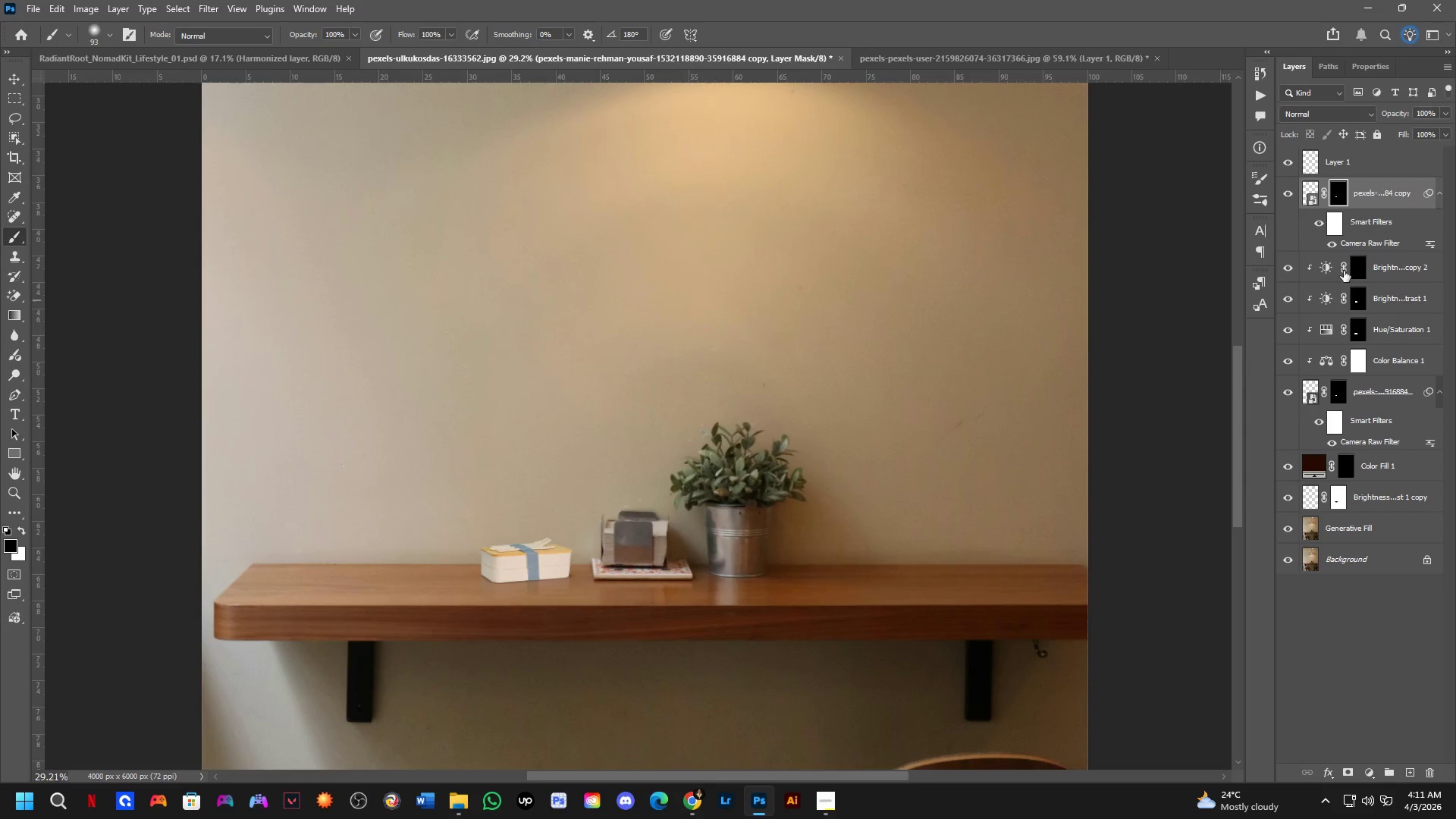 
mouse_move([1357, 185])
 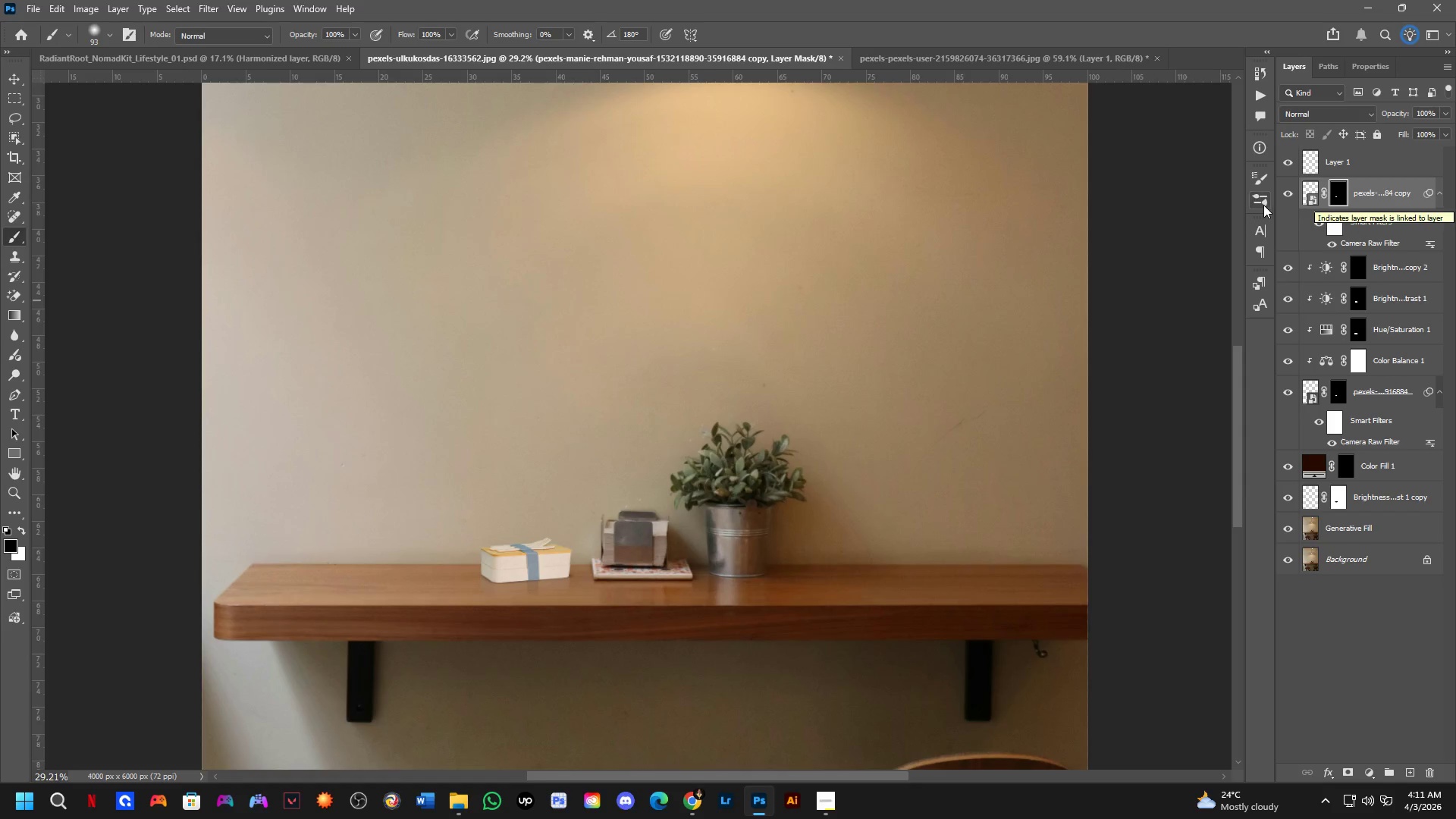 
hold_key(key=Space, duration=0.61)
 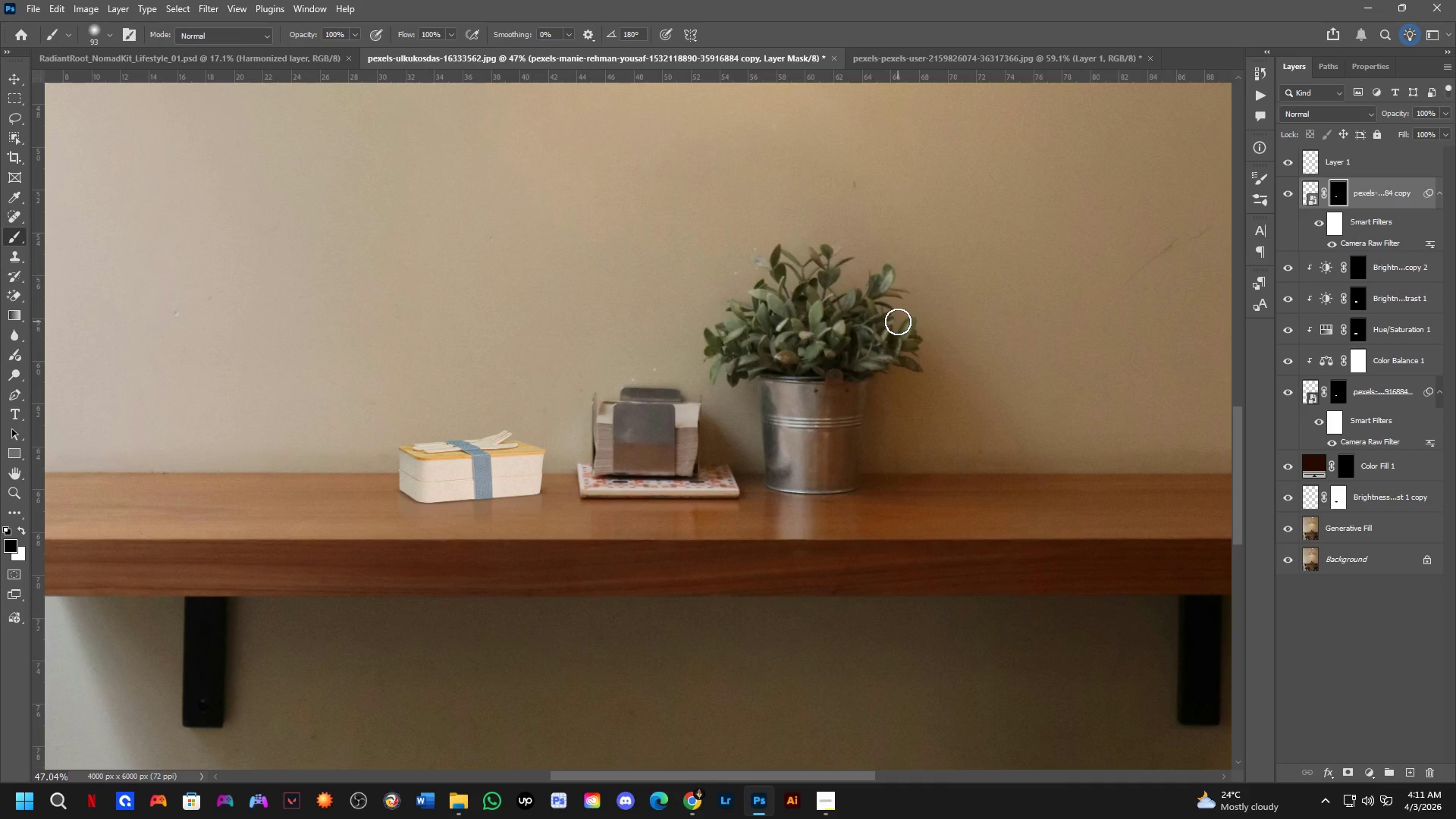 
left_click_drag(start_coordinate=[737, 503], to_coordinate=[927, 293])
 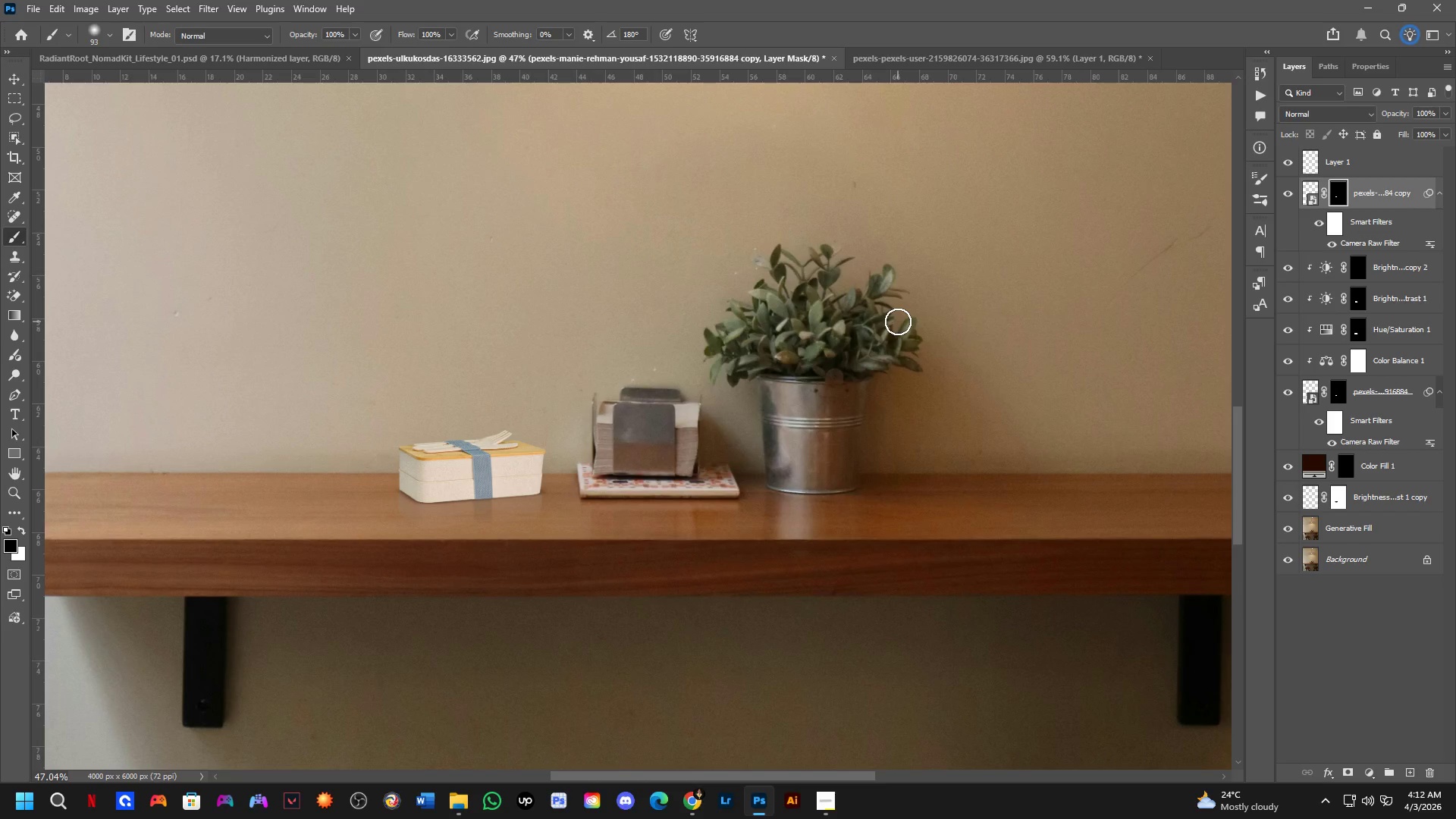 
scroll: coordinate [1146, 335], scroll_direction: up, amount: 5.0
 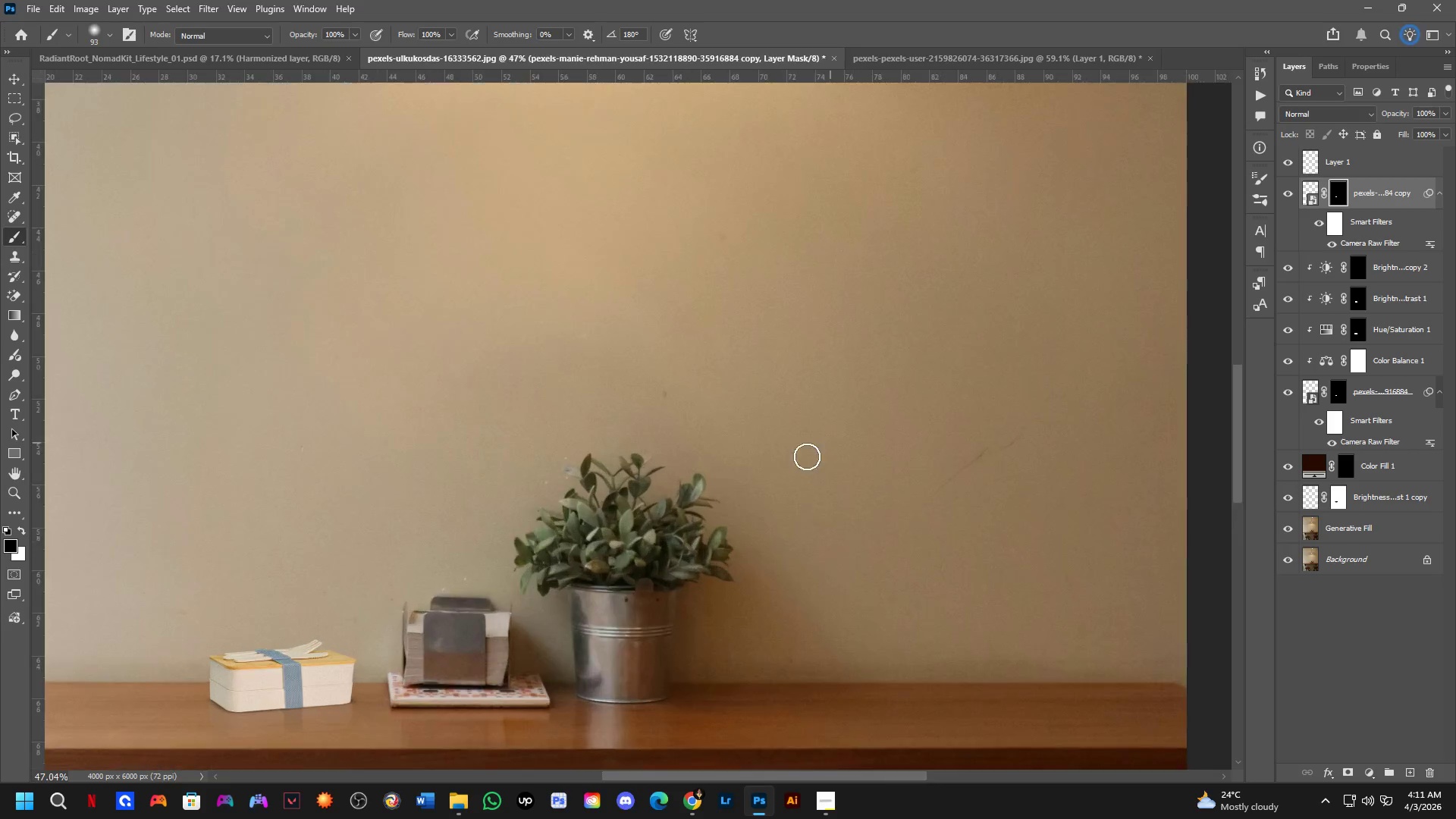 
wait(14.3)
 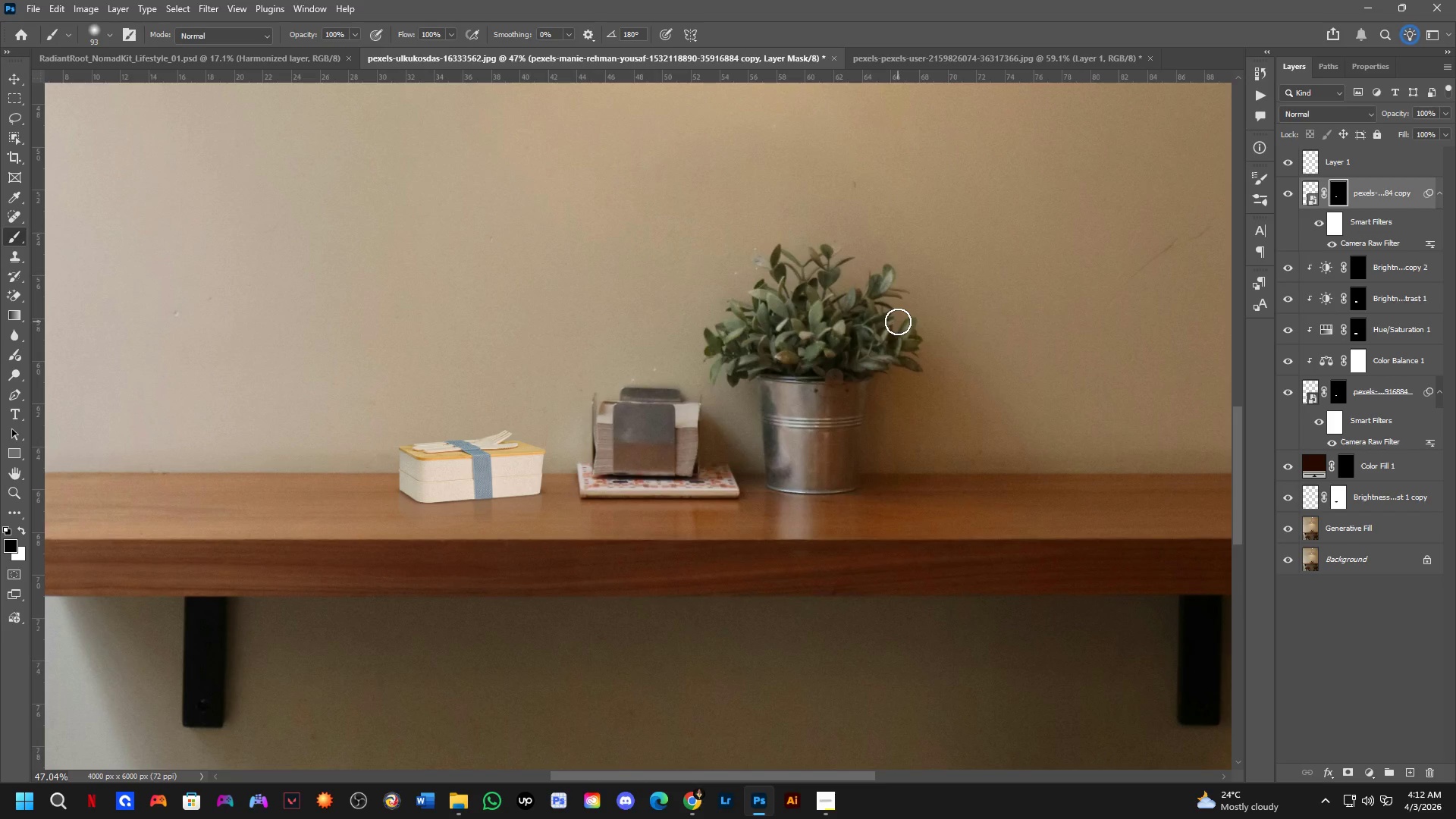 
scroll: coordinate [493, 450], scroll_direction: down, amount: 3.0
 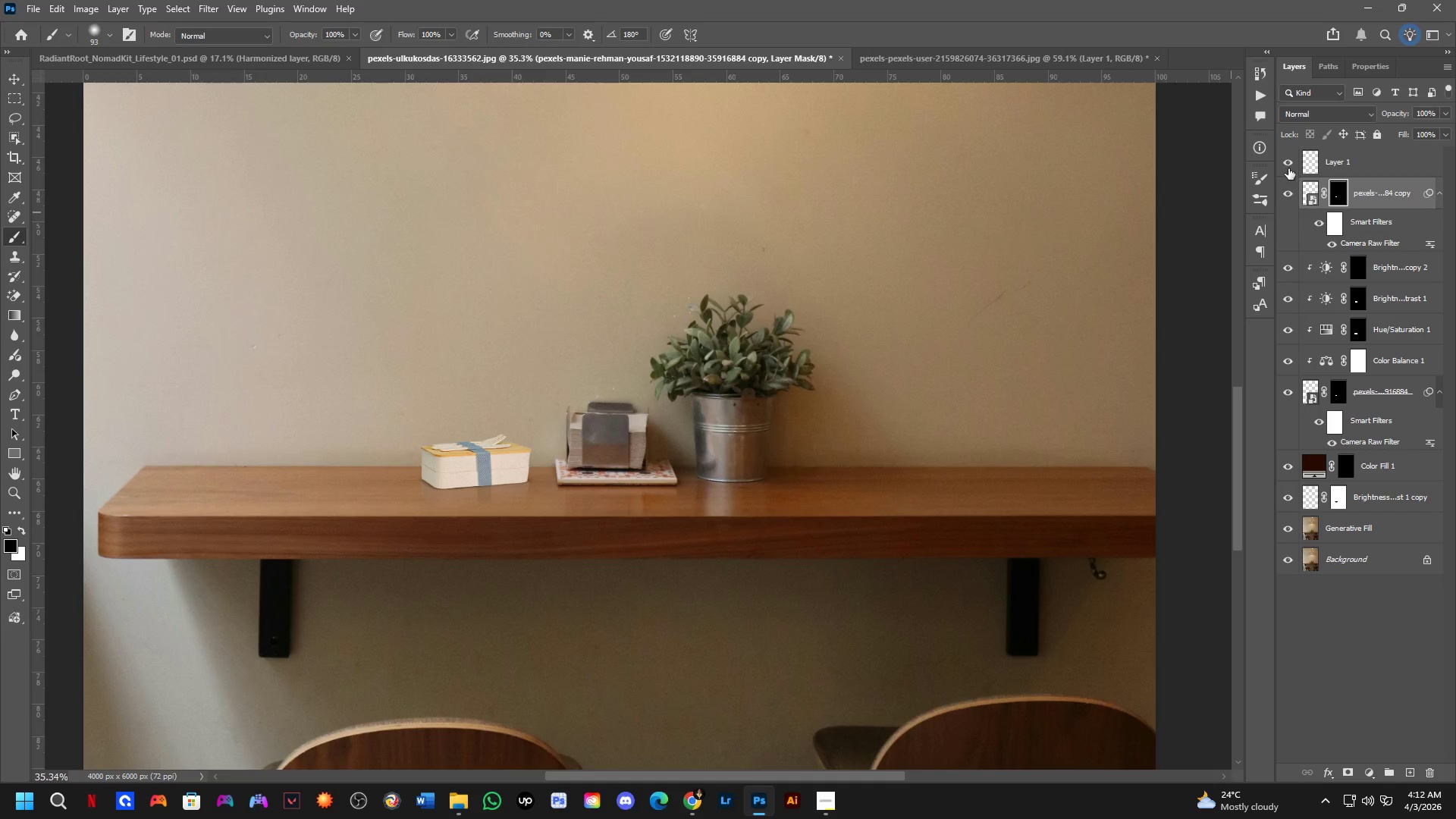 
left_click([1287, 165])
 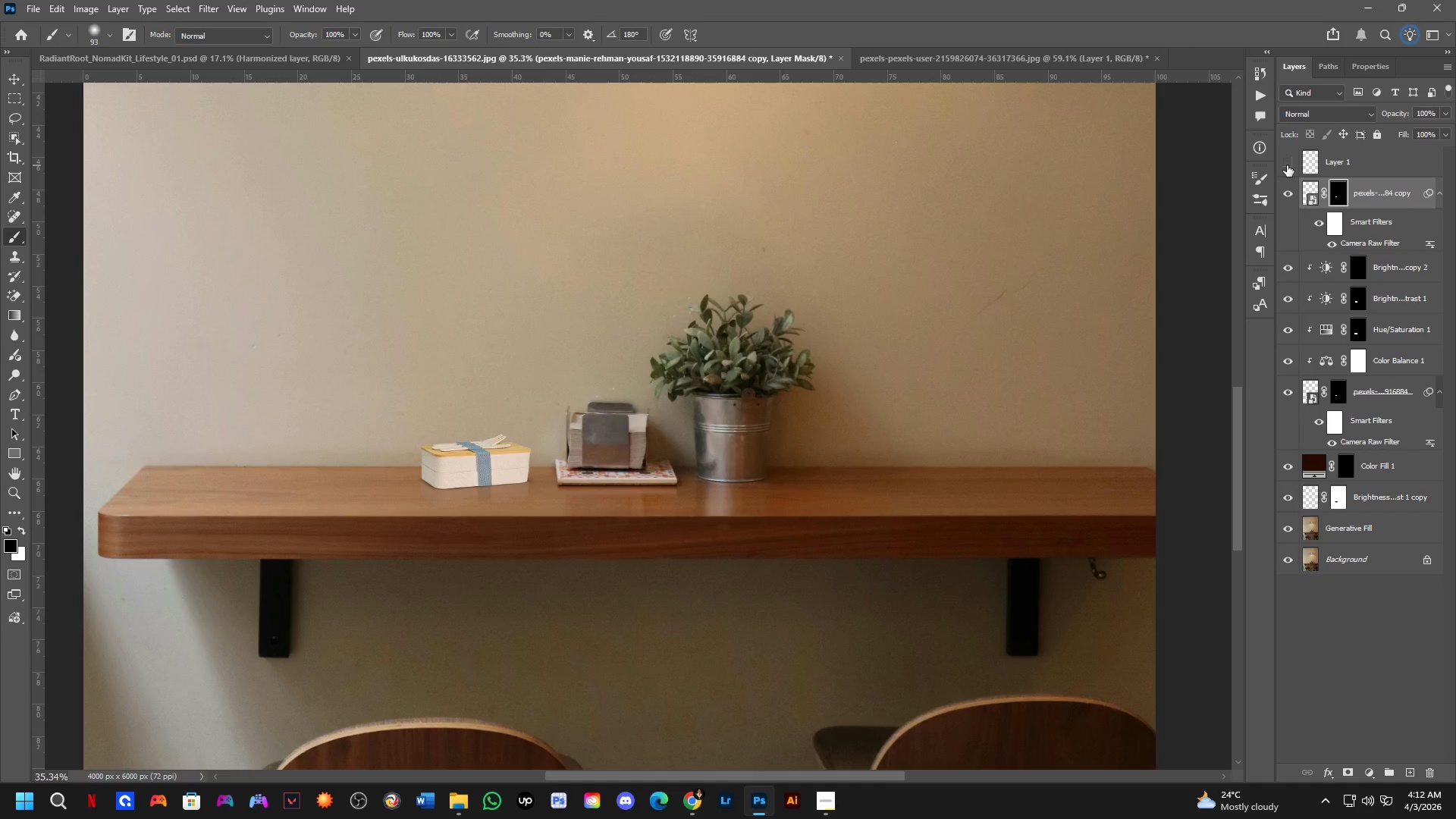 
left_click([1288, 165])
 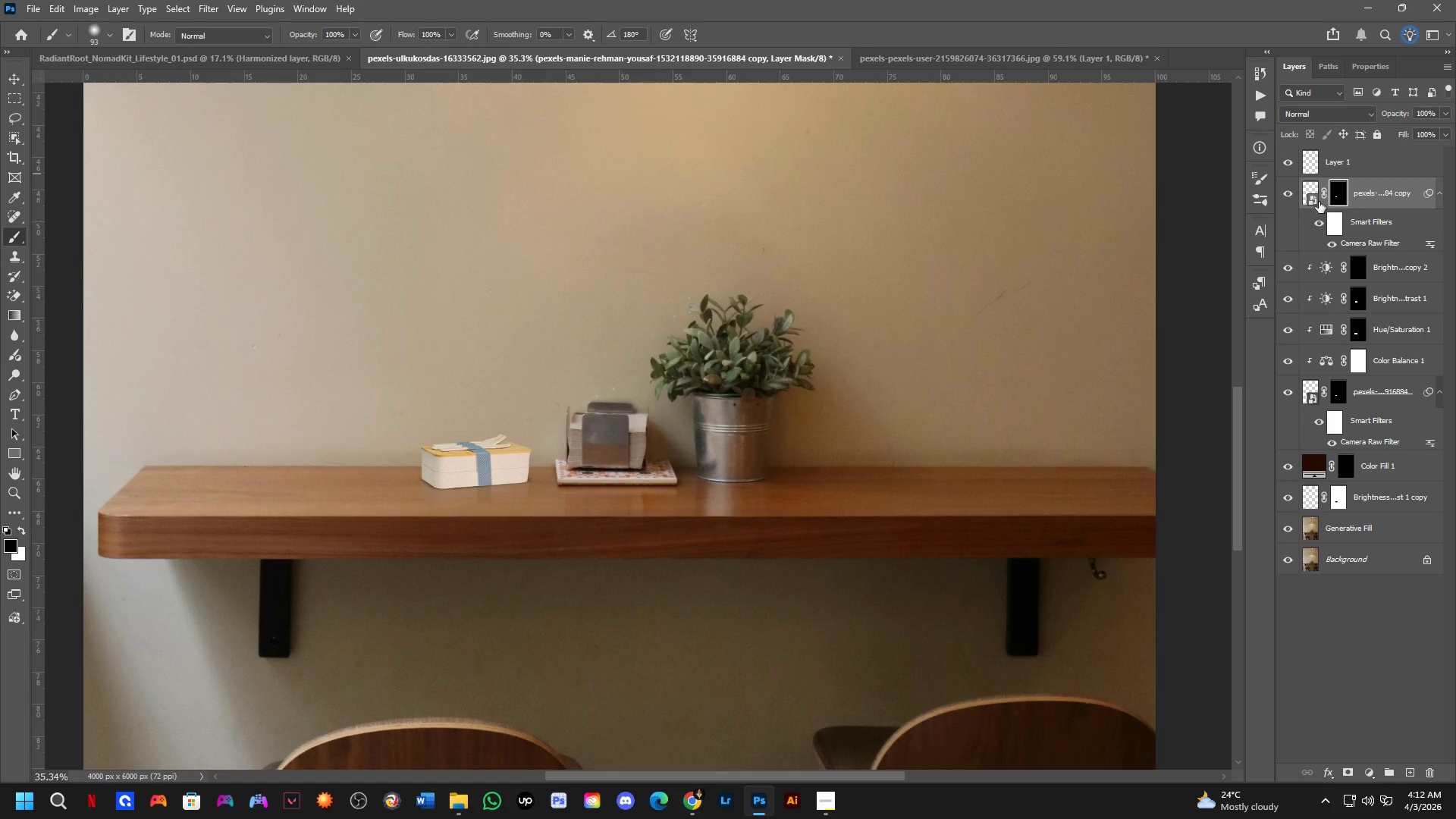 
double_click([1288, 194])
 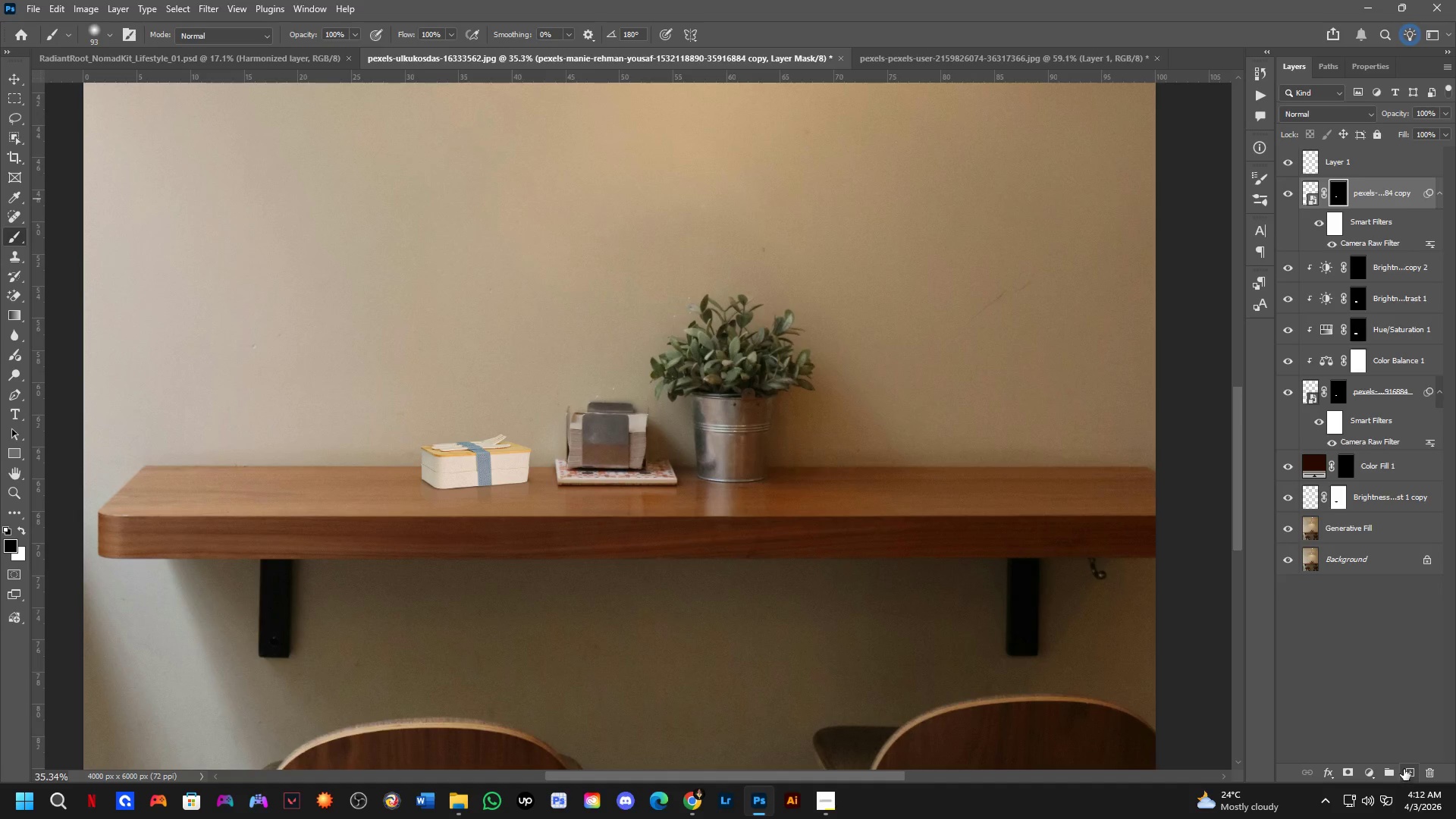 
key(Control+Shift+ShiftLeft)
 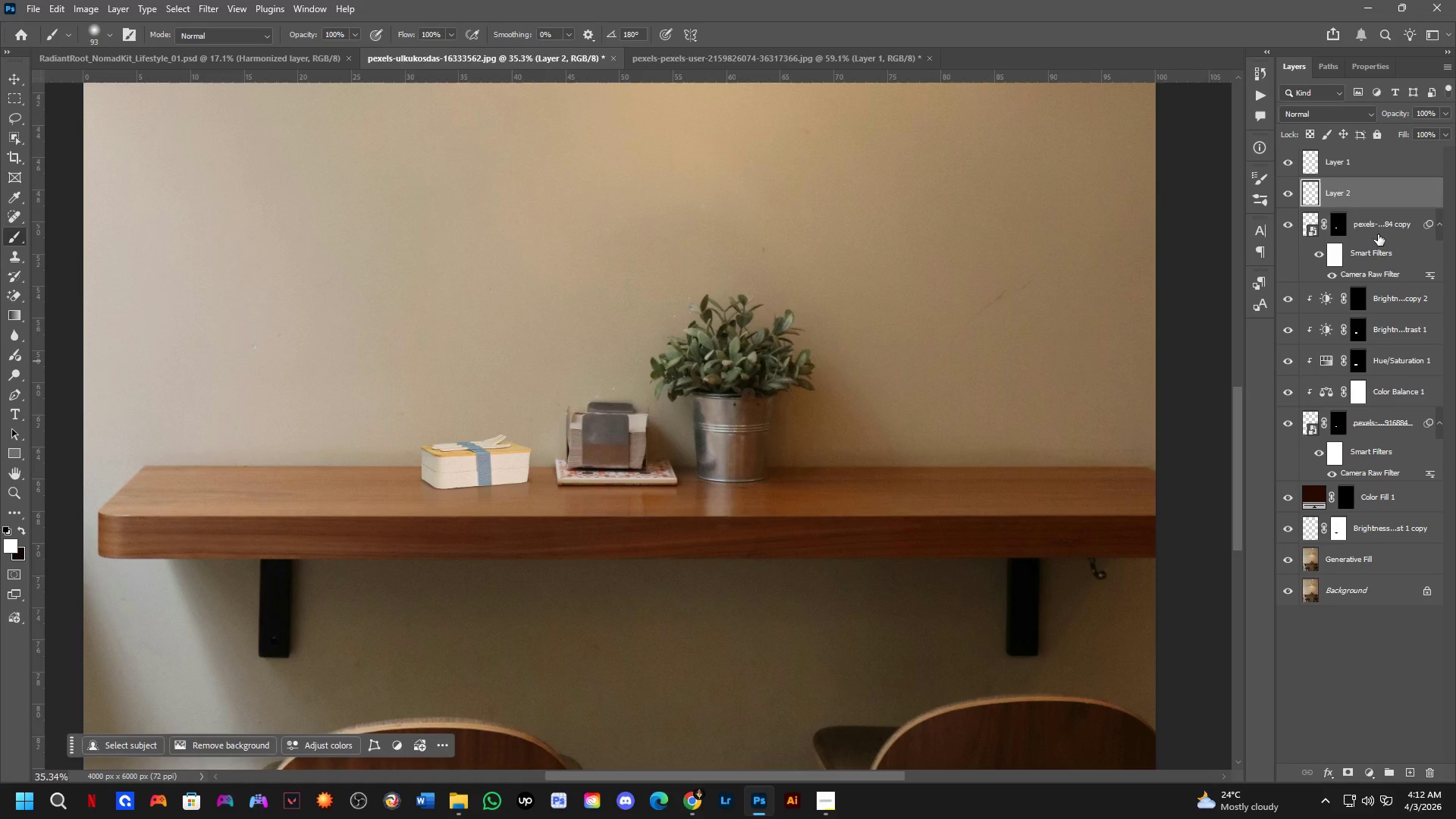 
left_click([1378, 234])
 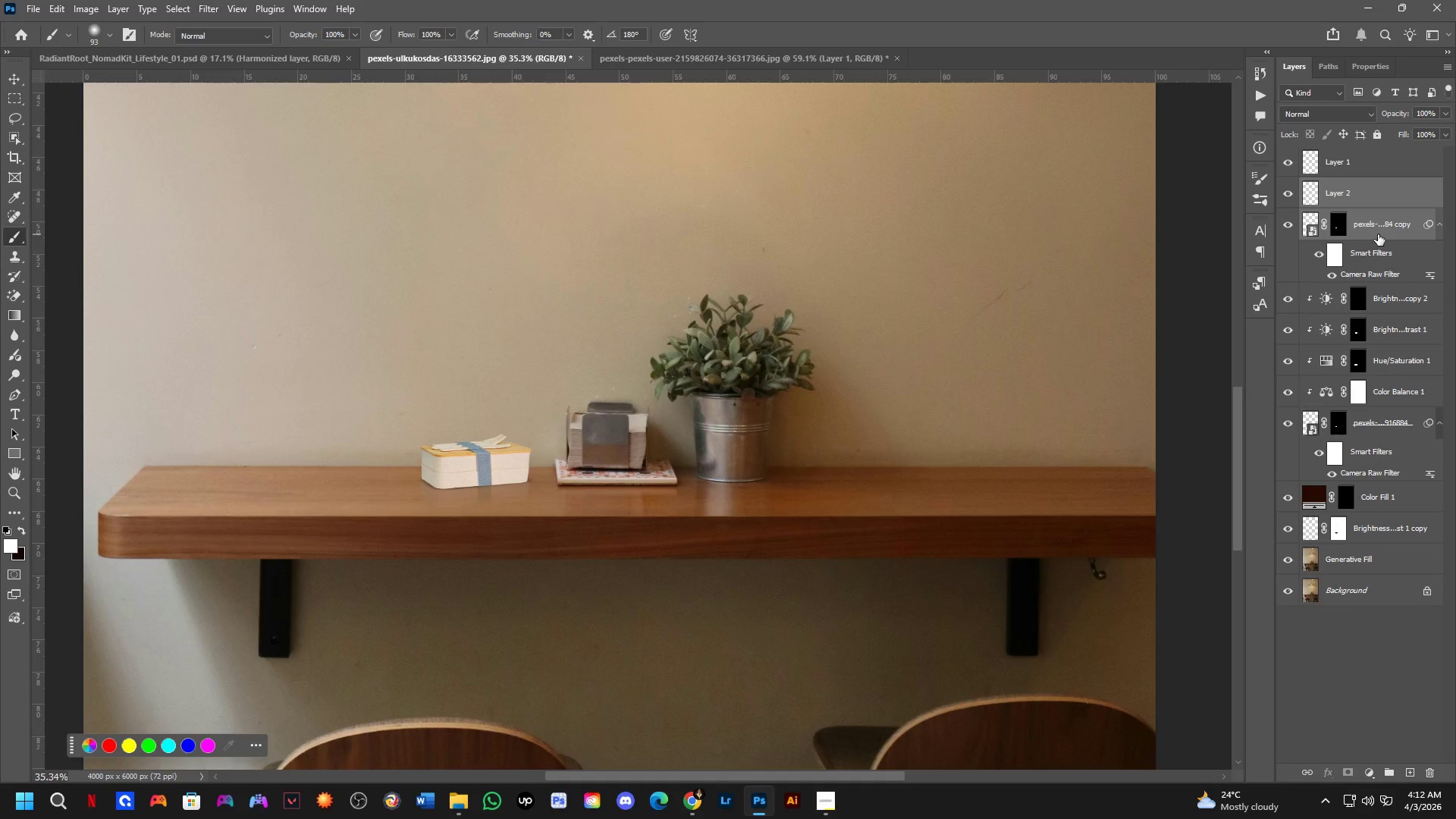 
key(Control+E)
 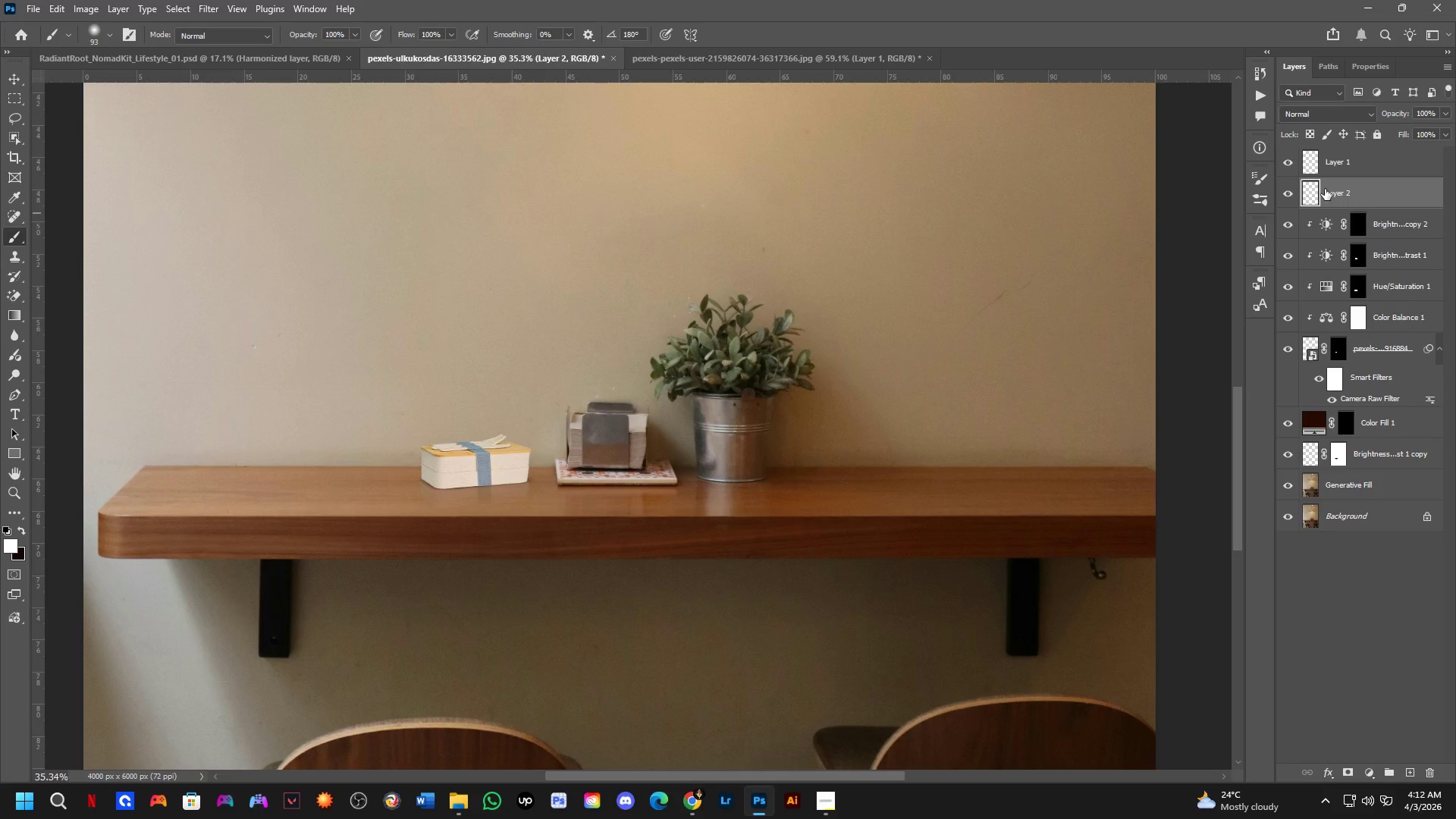 
hold_key(key=ControlLeft, duration=0.34)
left_click([1315, 189])
 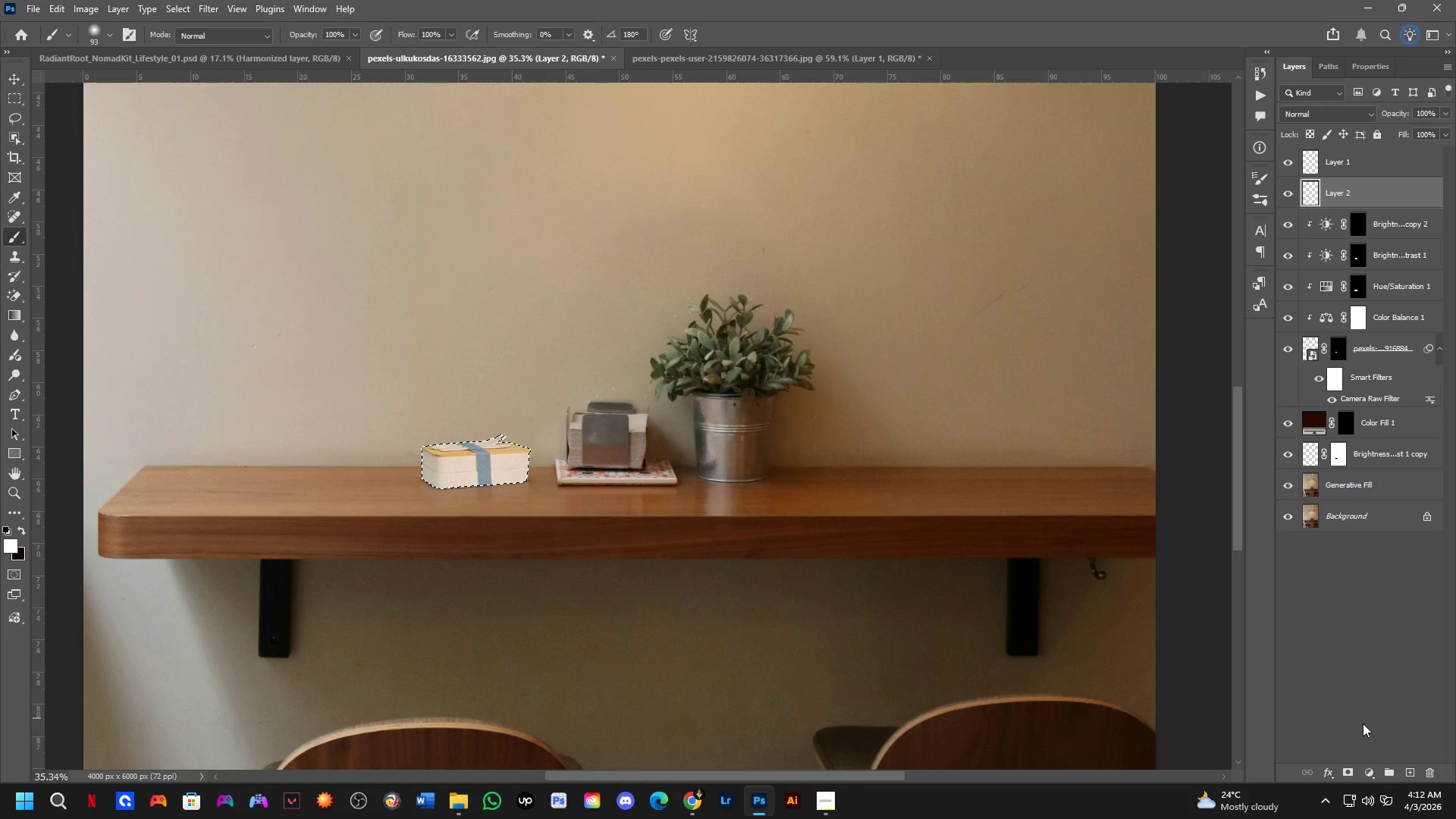 
hold_key(key=Space, duration=0.58)
 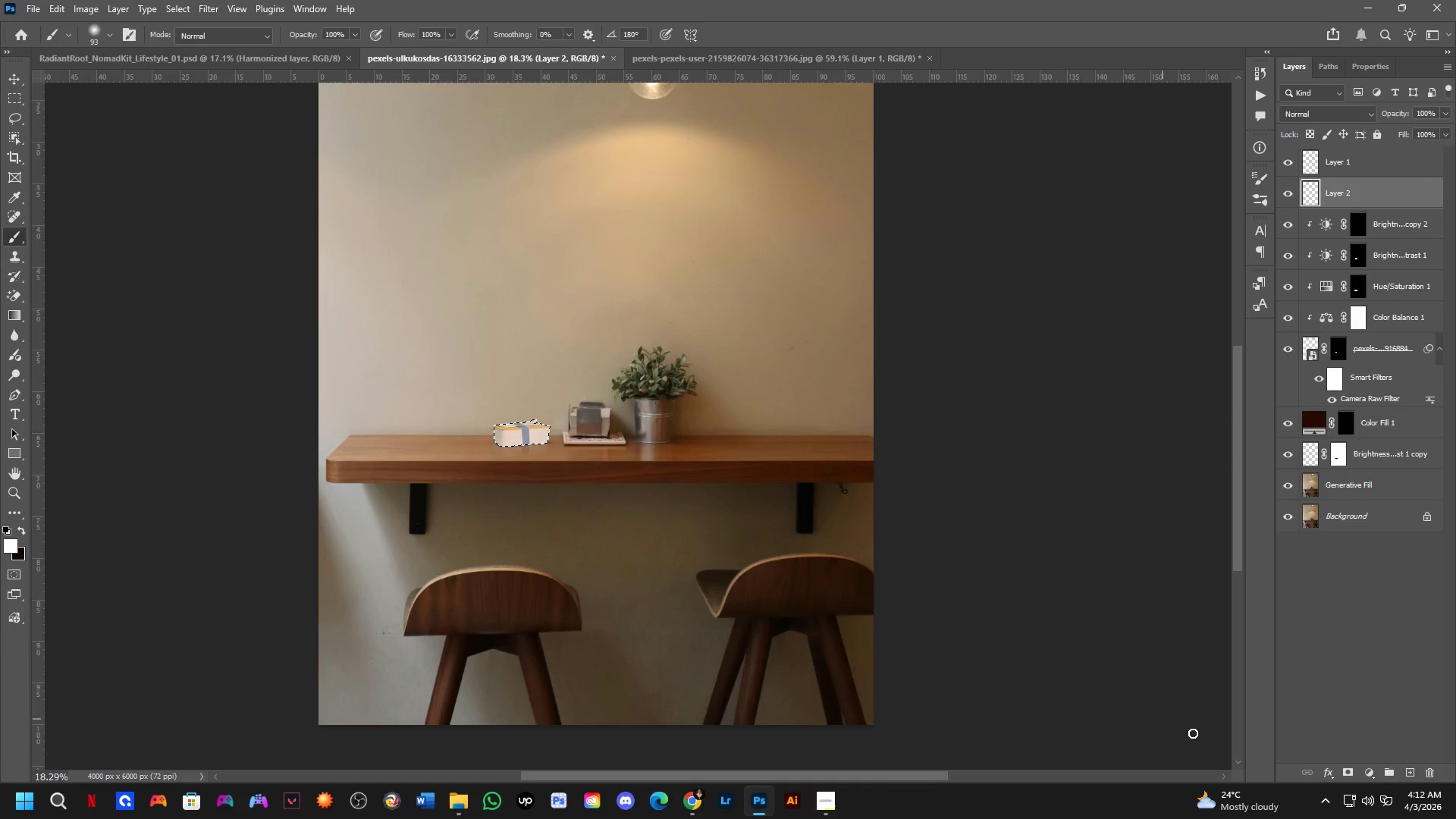 
left_click_drag(start_coordinate=[520, 435], to_coordinate=[569, 409])
 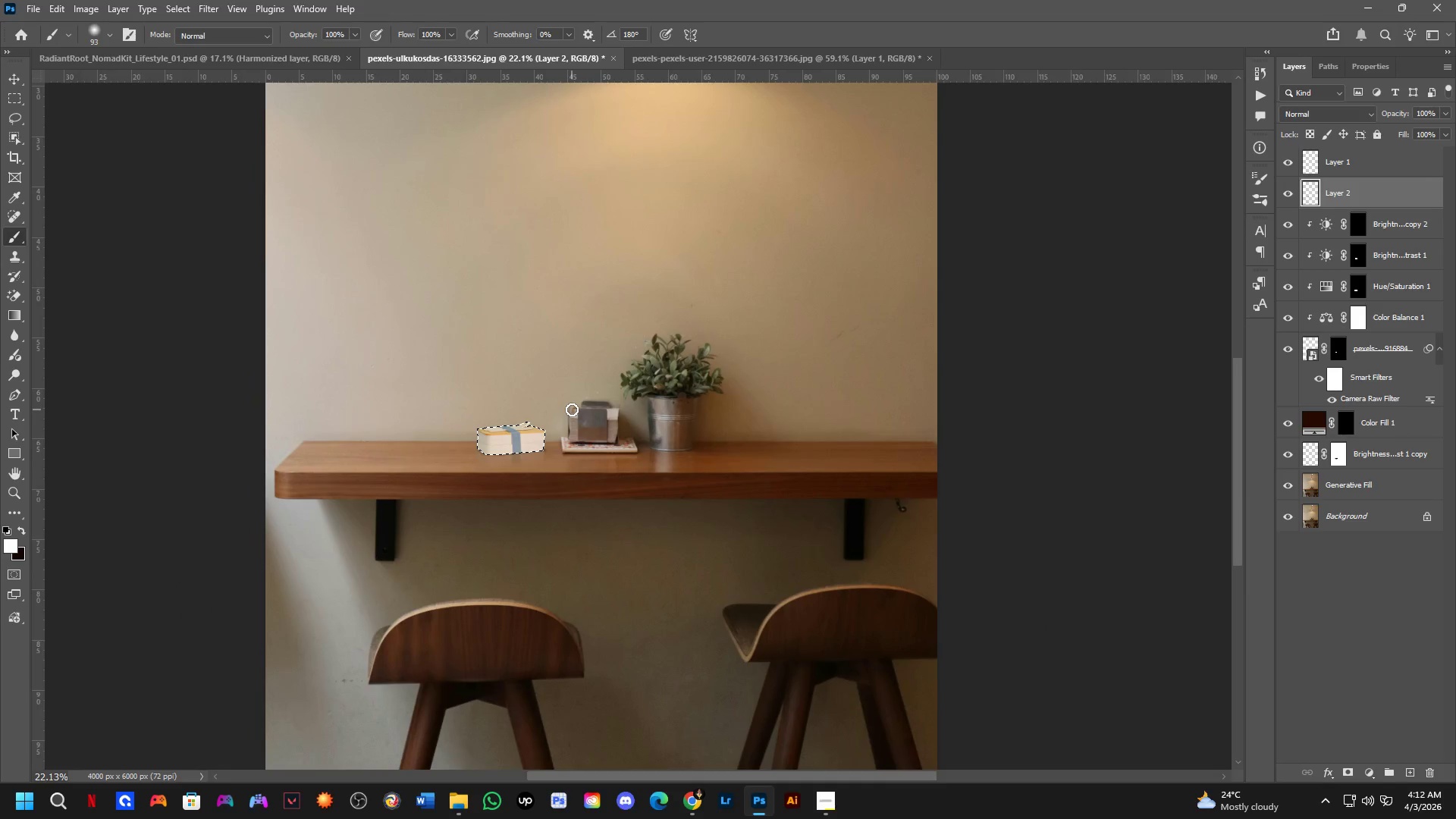 
scroll: coordinate [441, 467], scroll_direction: down, amount: 5.0
 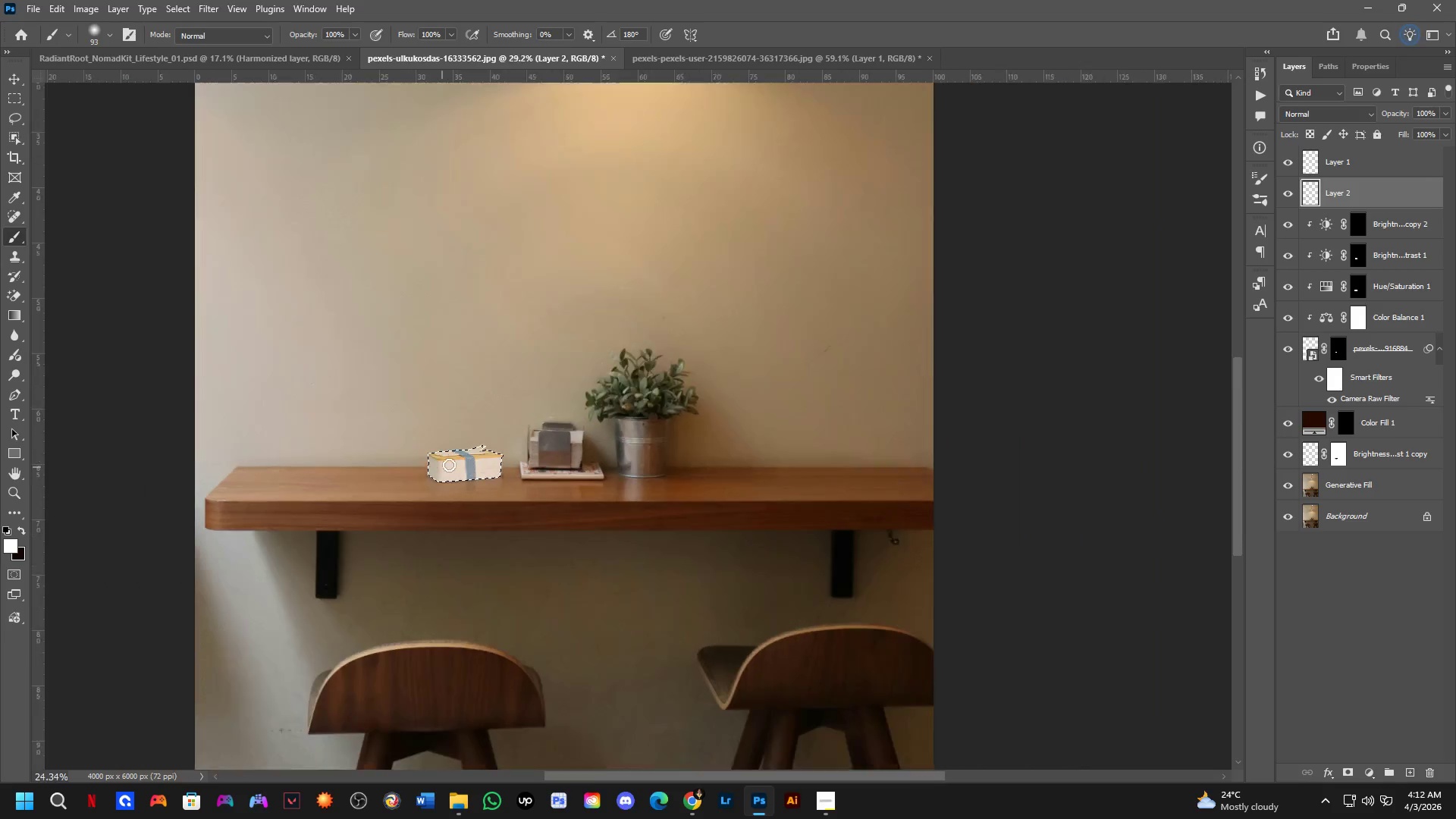 
hold_key(key=Space, duration=19.97)
 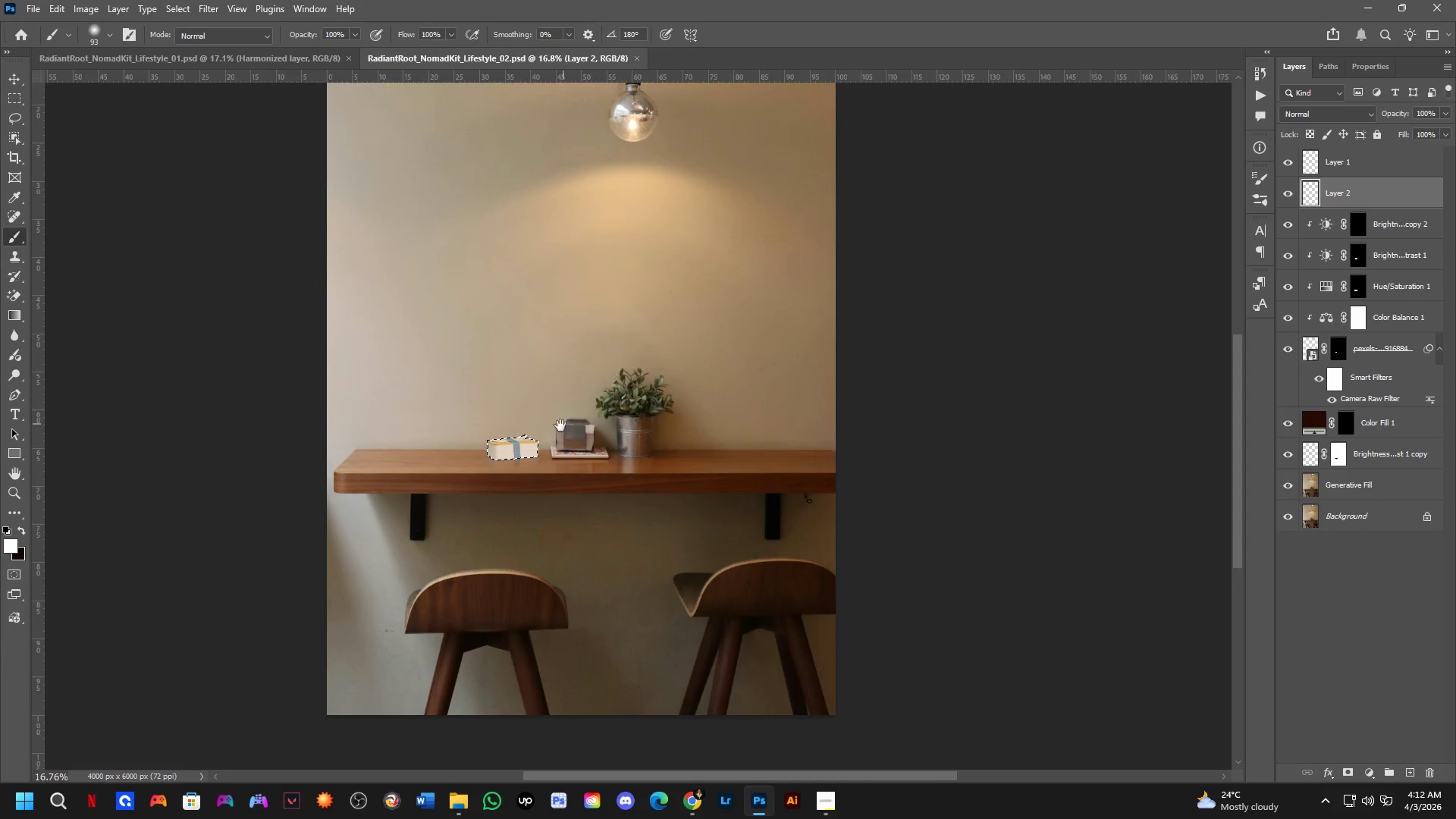 
scroll: coordinate [572, 410], scroll_direction: down, amount: 2.0
 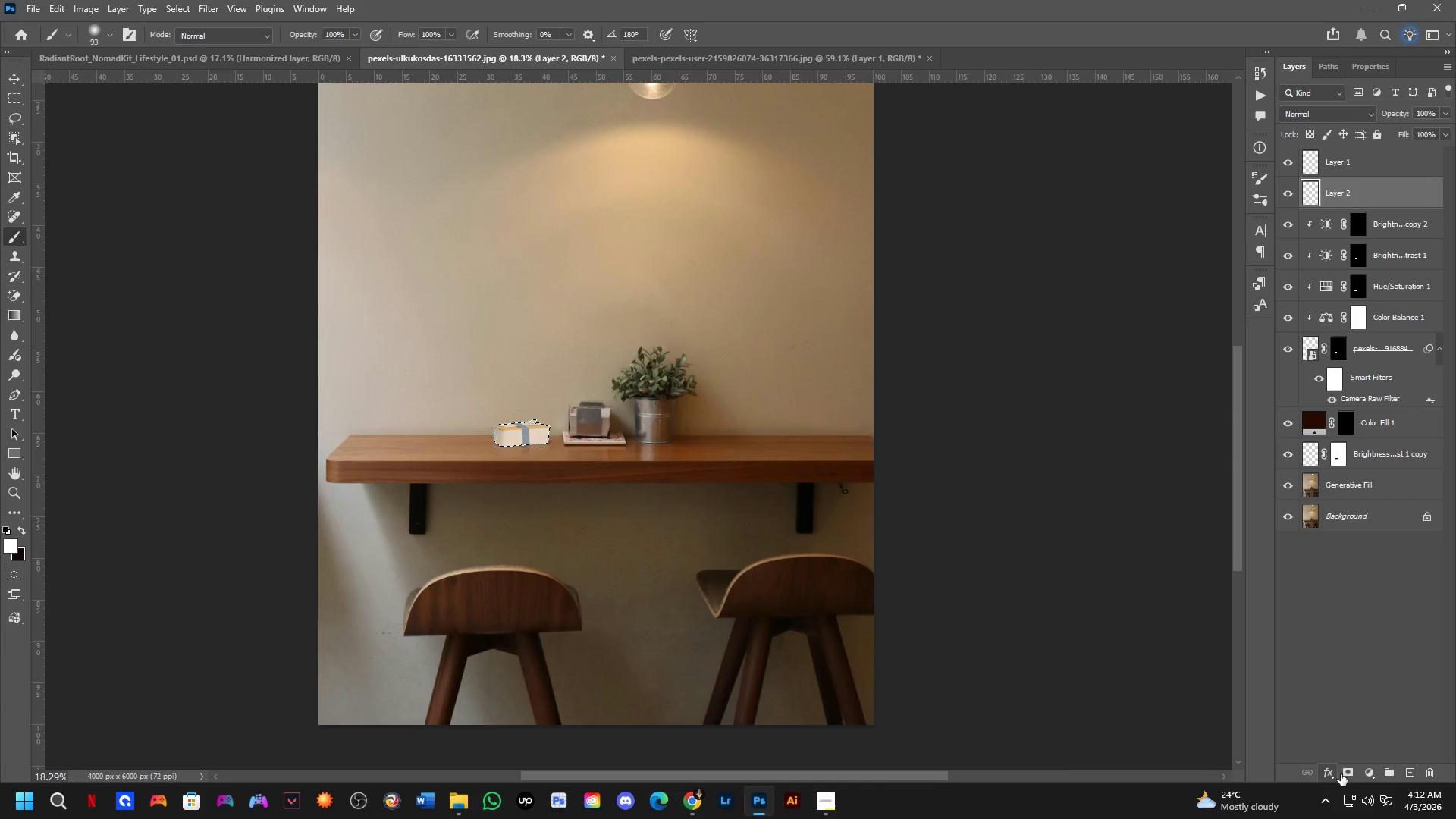 
left_click([1345, 771])
 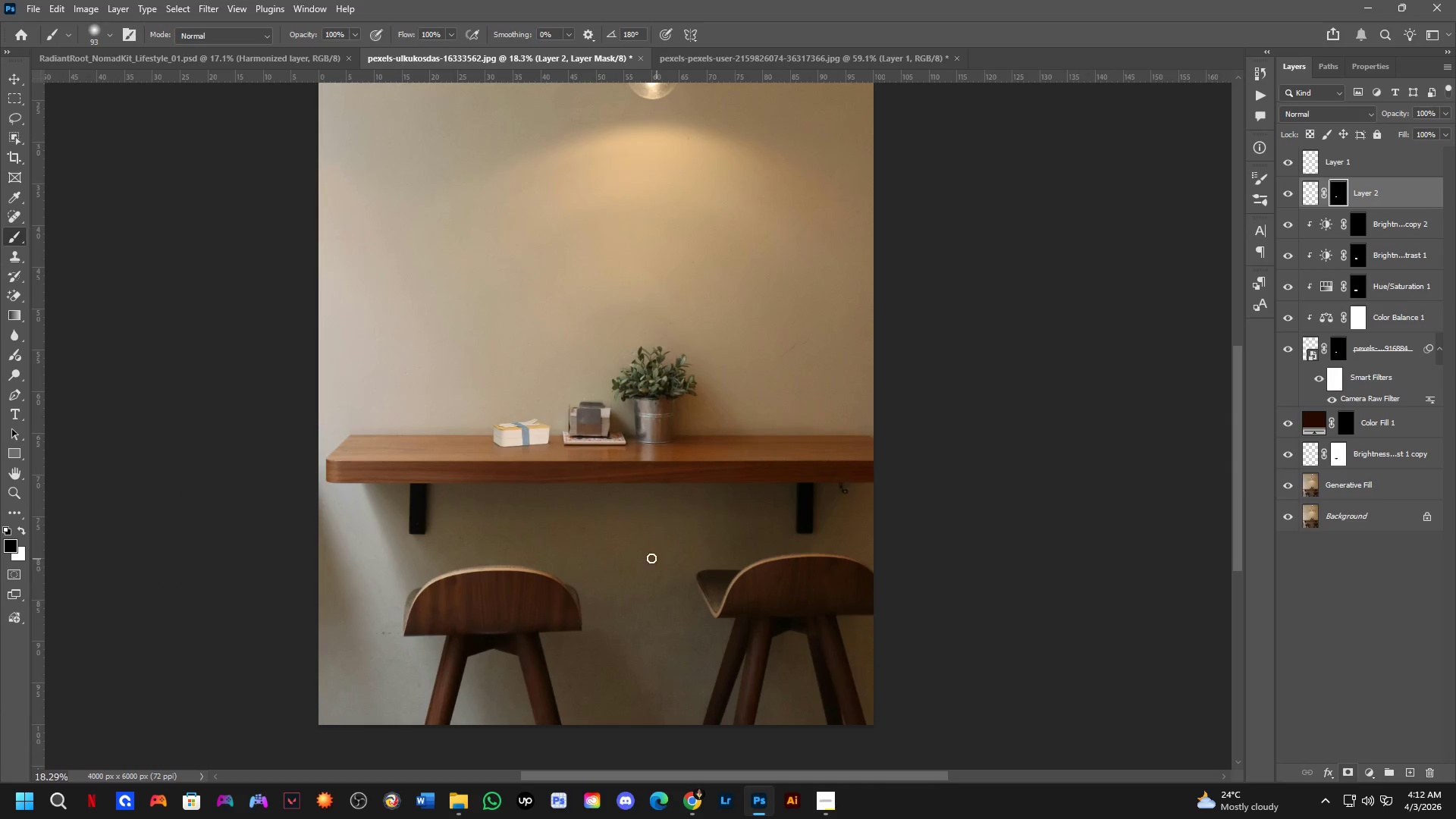 
scroll: coordinate [945, 375], scroll_direction: up, amount: 4.0
 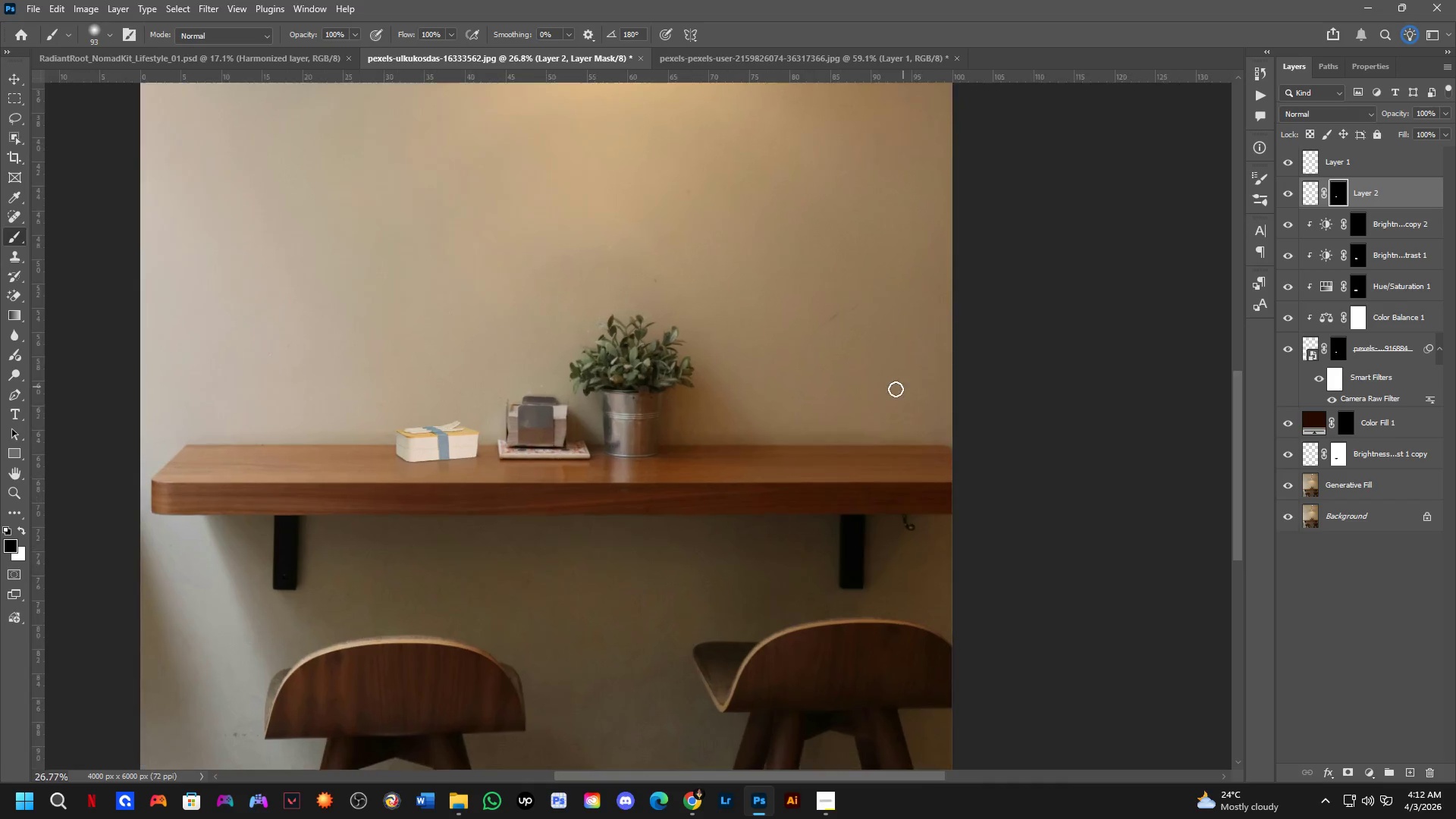 
key(Control+Z)
 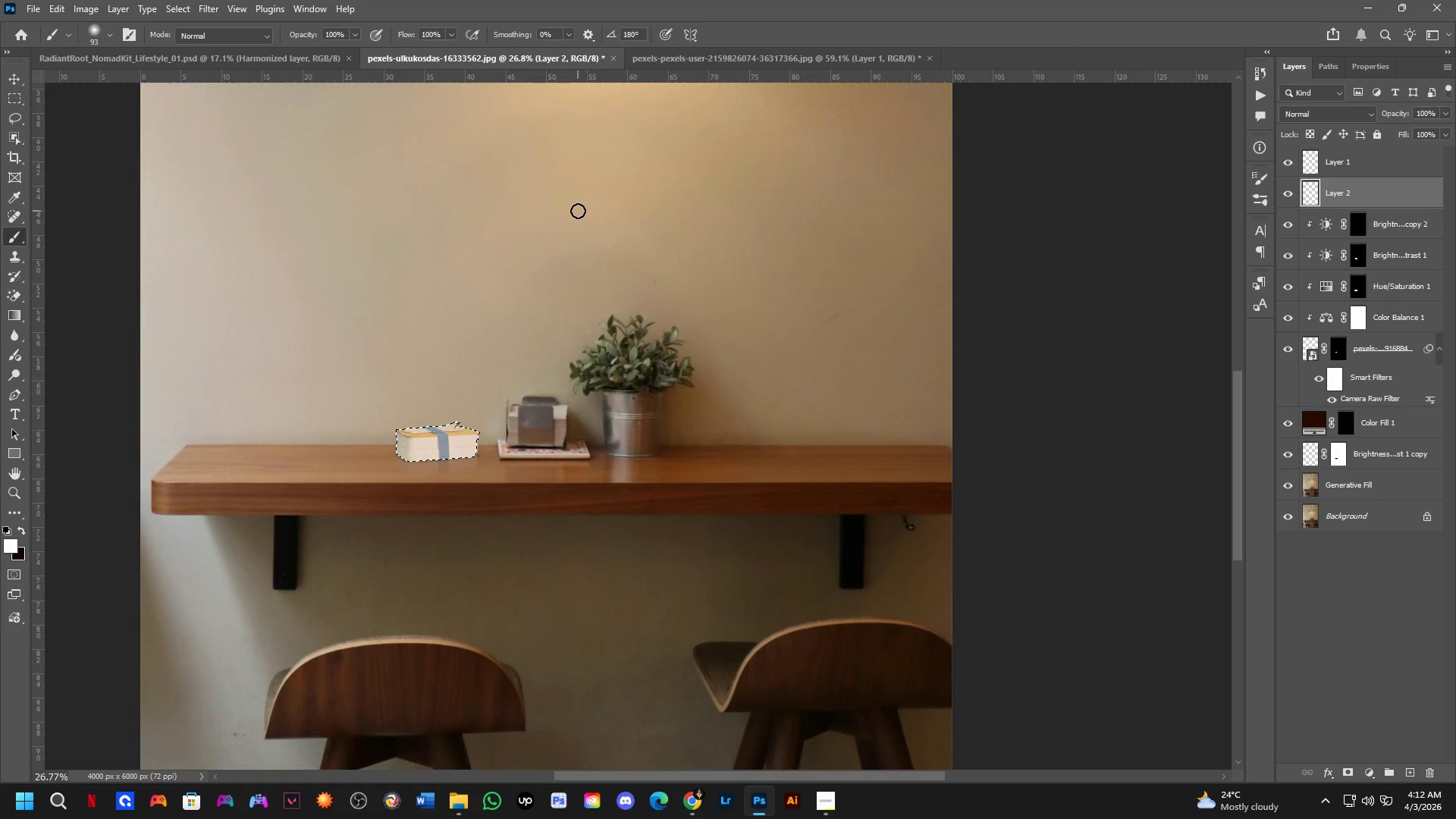 
key(Control+S)
 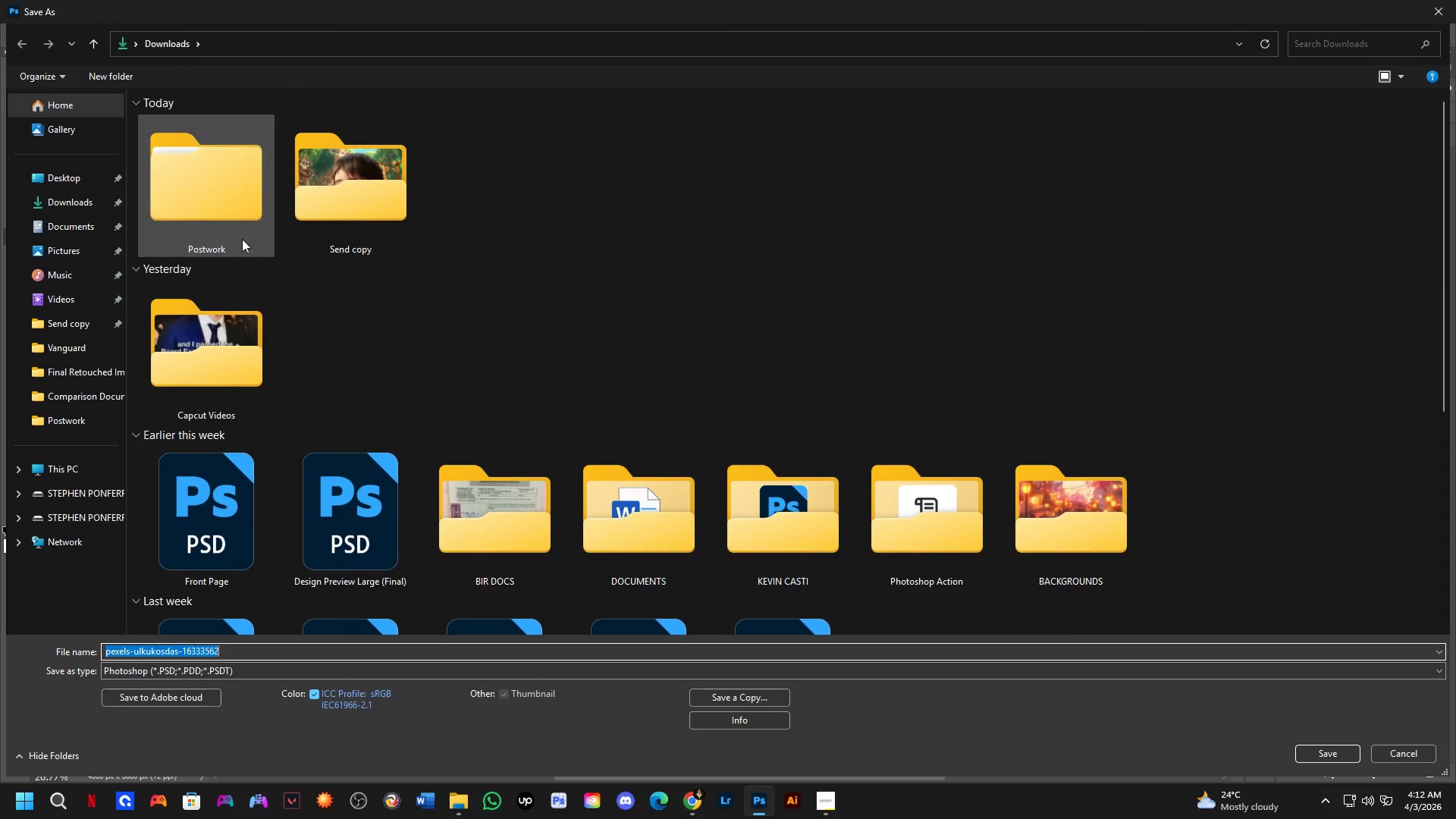 
double_click([225, 235])
 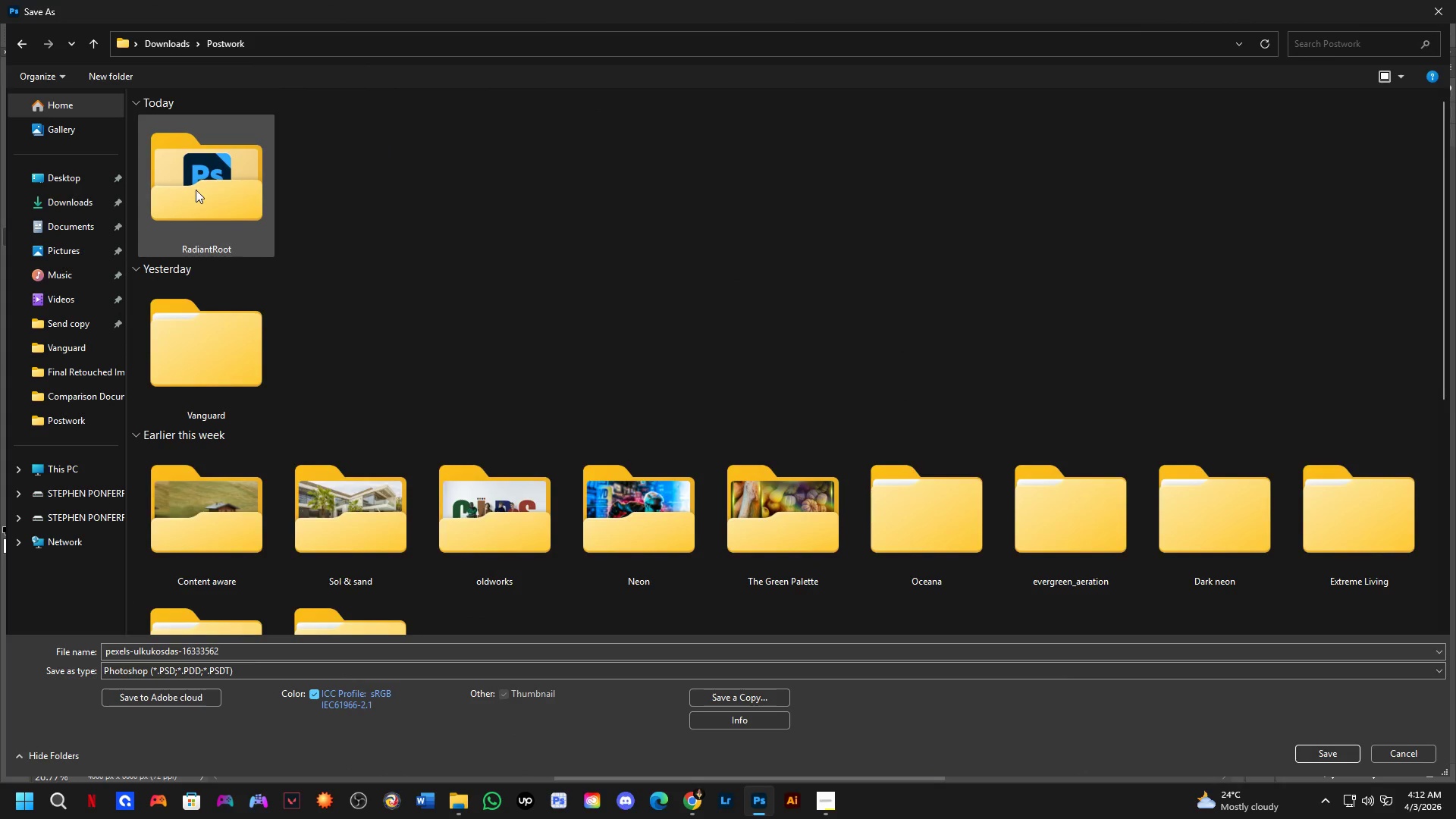 
double_click([195, 187])
 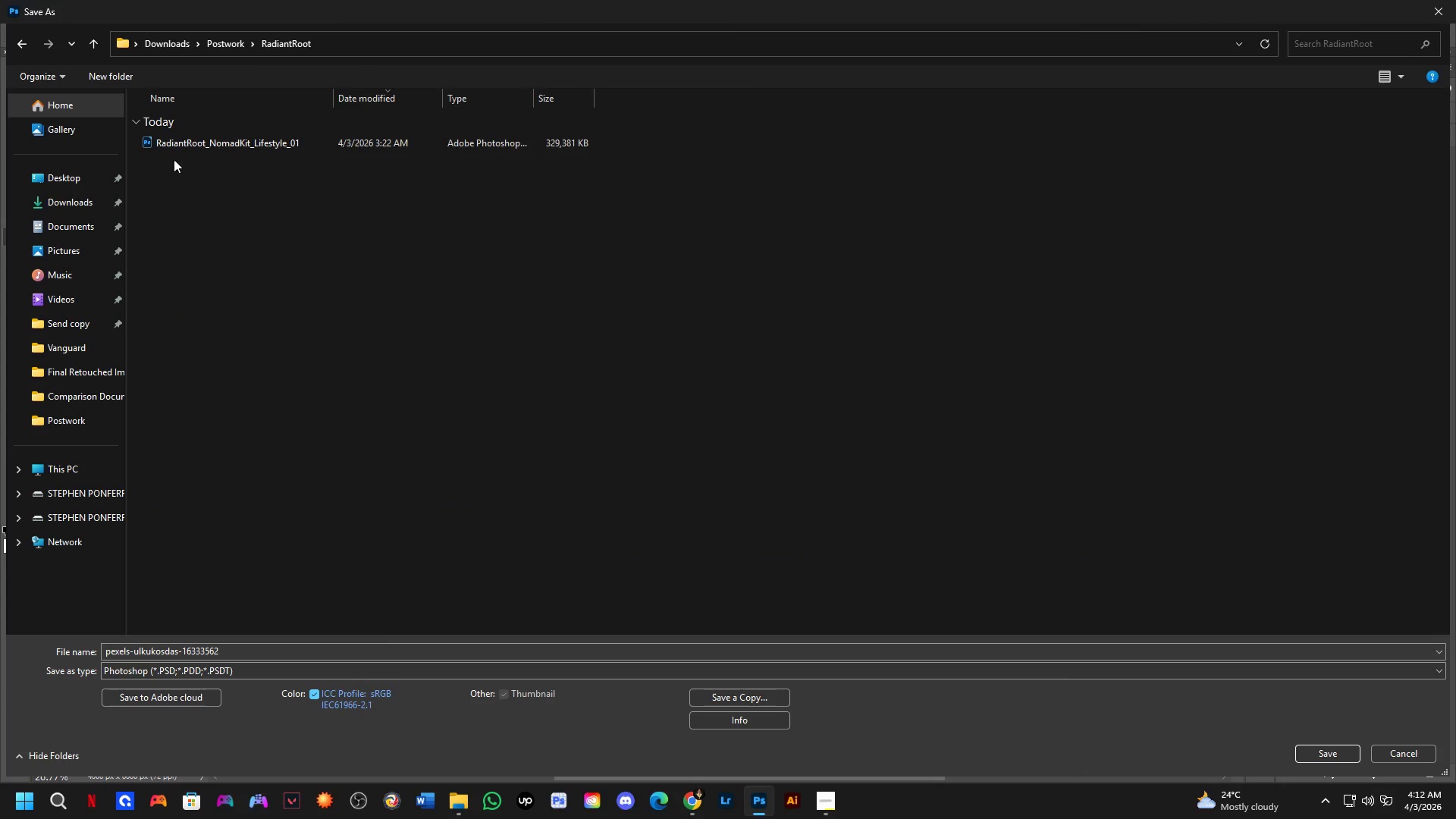 
left_click([179, 148])
 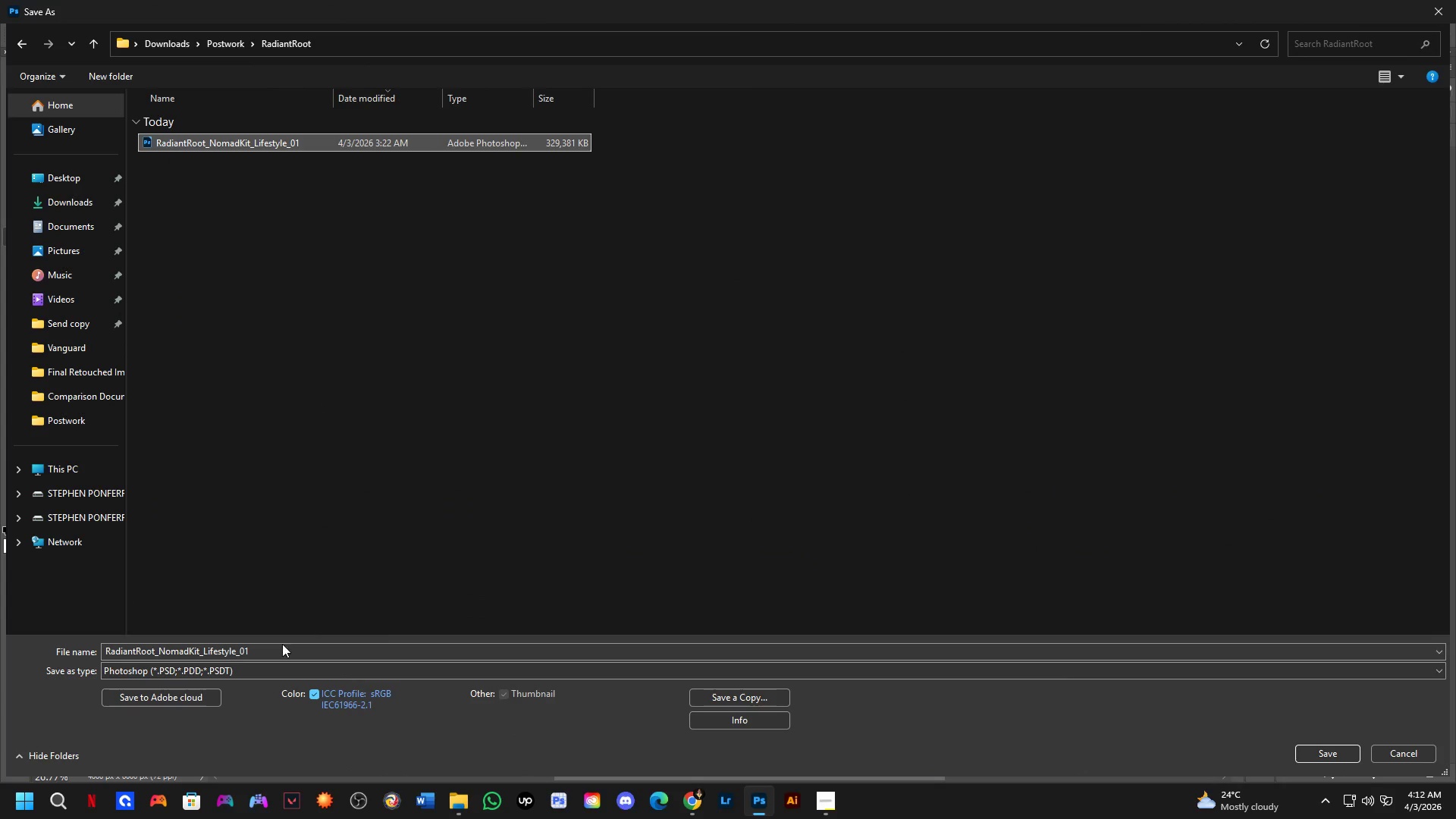 
left_click([284, 651])
 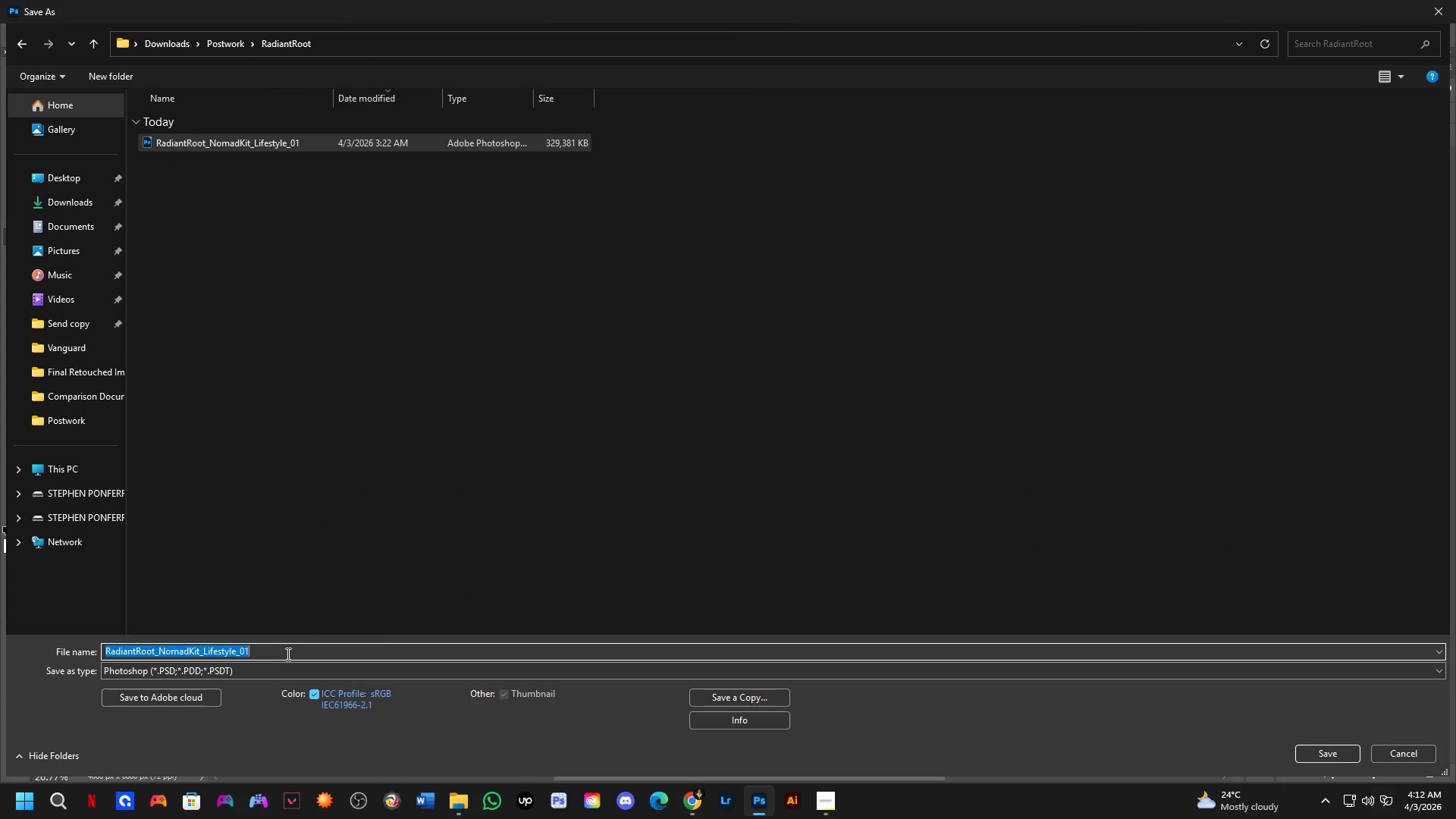 
key(ArrowRight)
 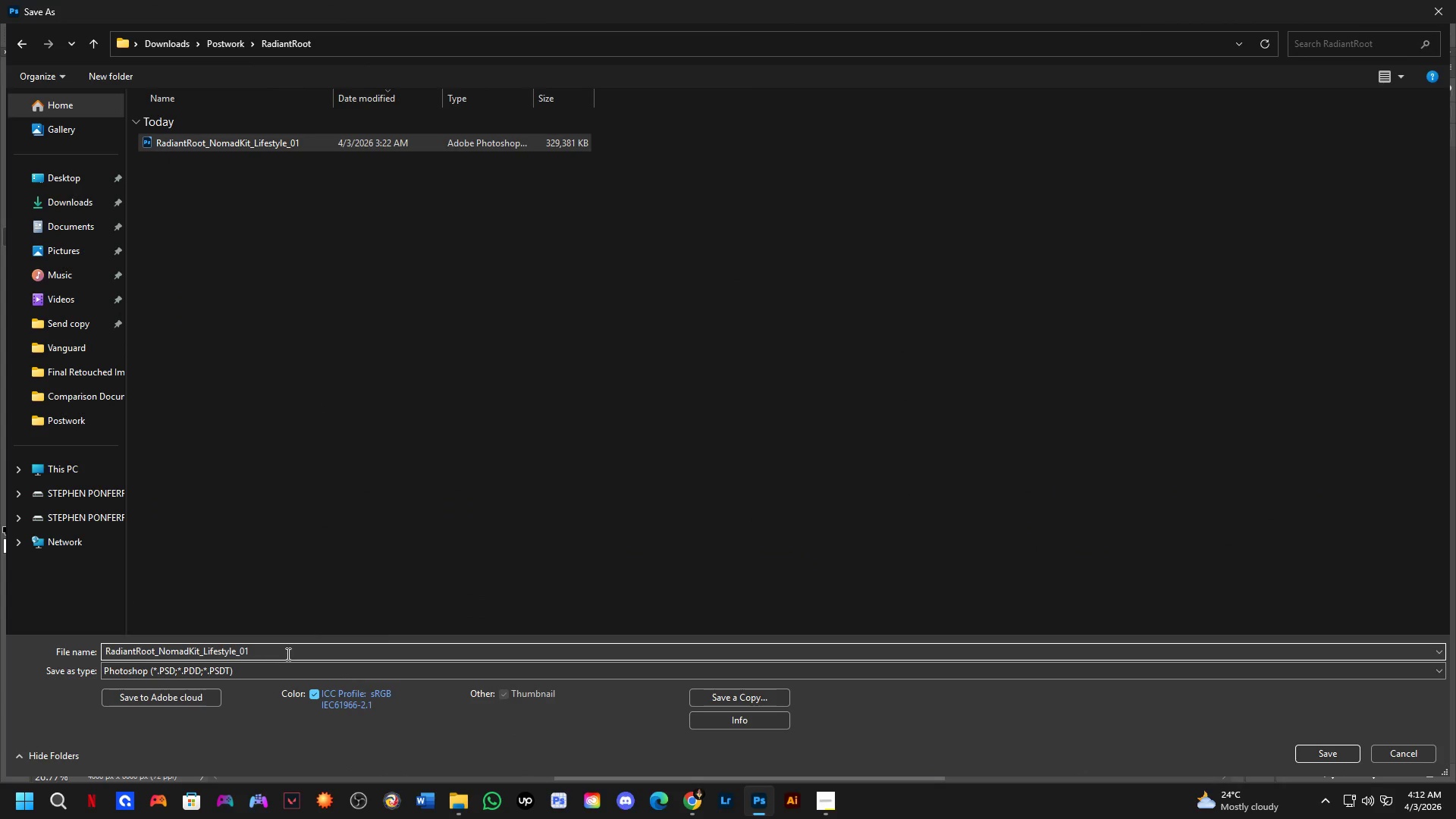 
key(Backspace)
 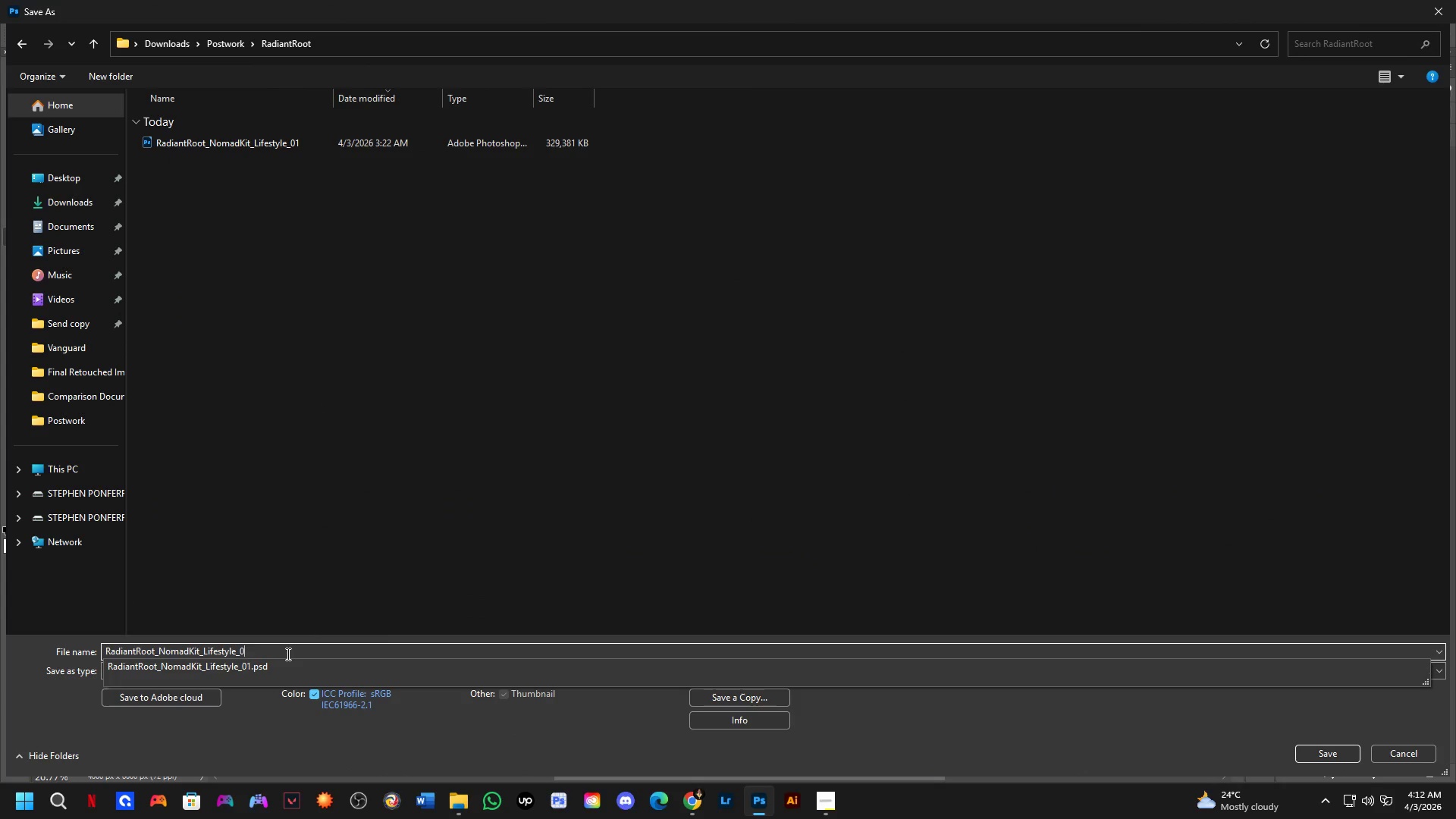 
key(Numpad2)
 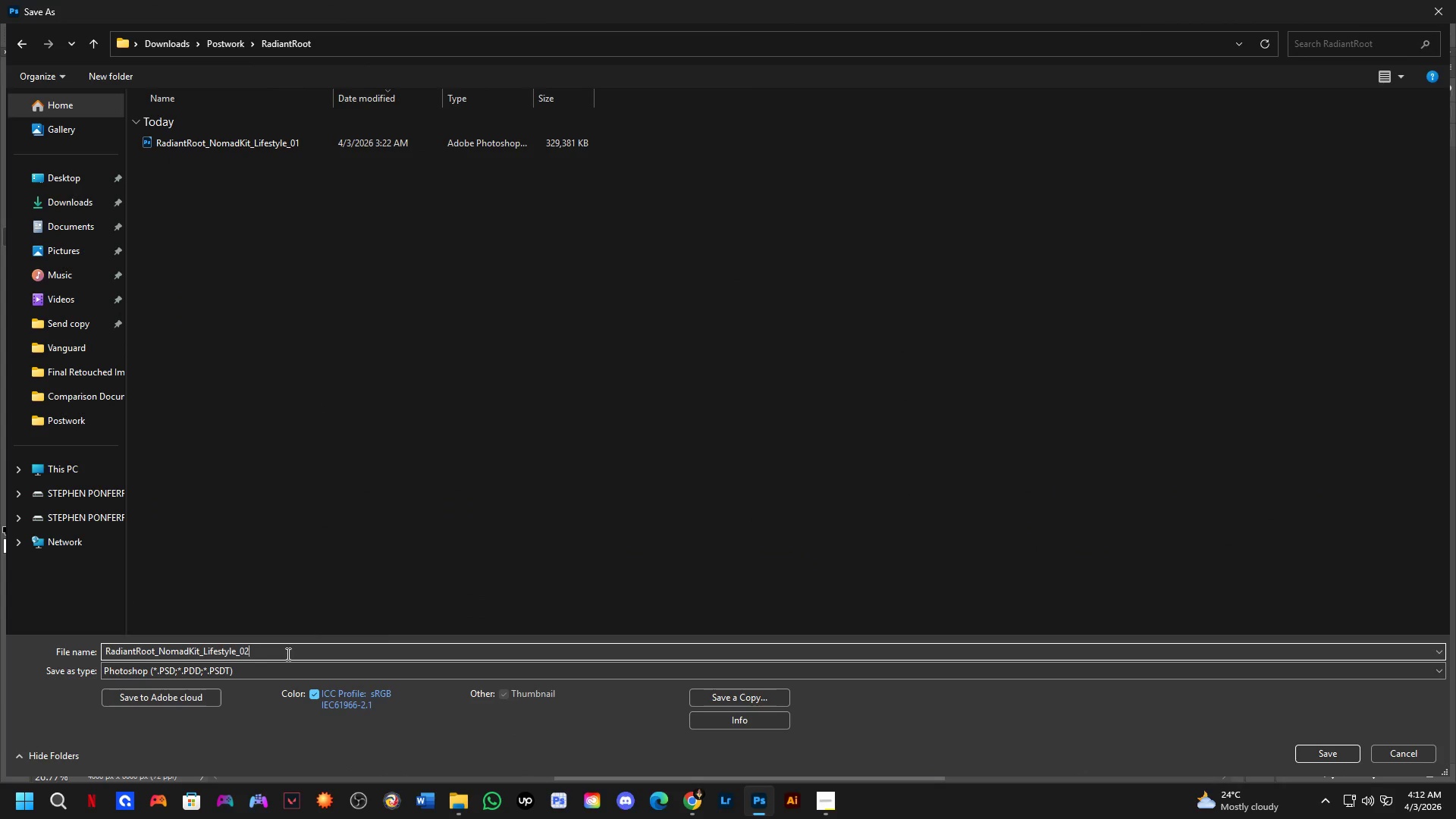 
key(NumpadEnter)
 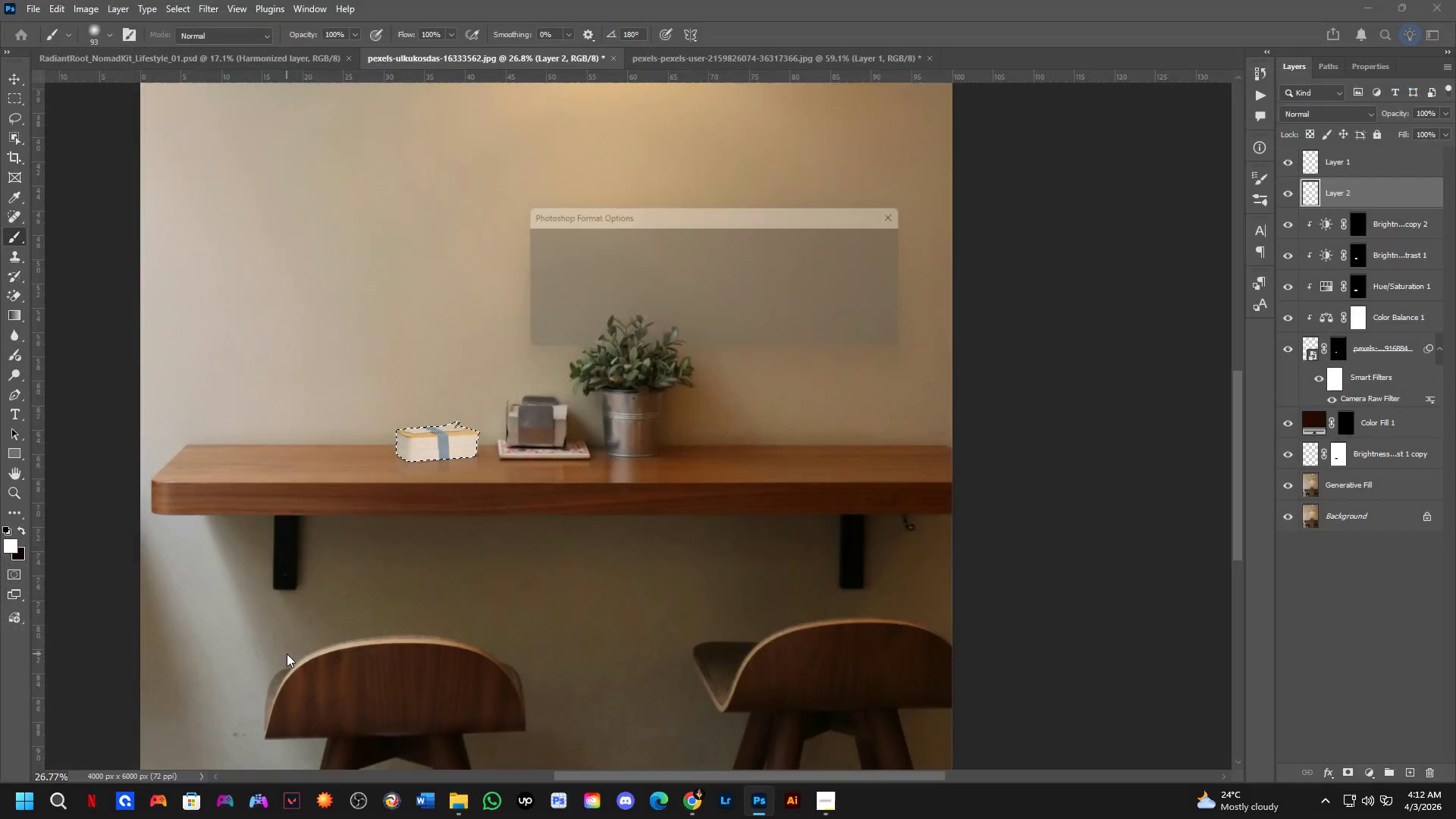 
key(NumpadEnter)
 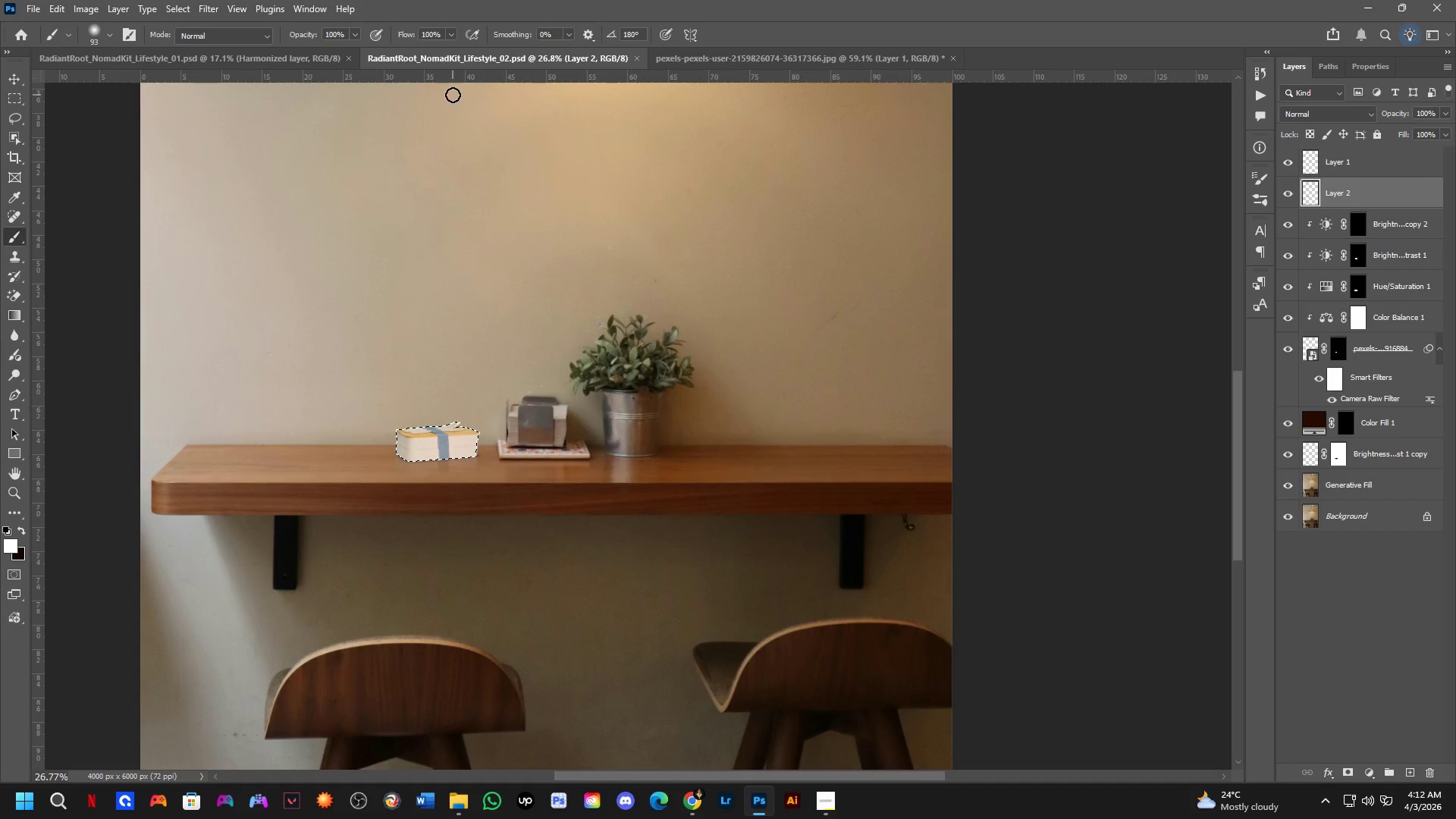 
left_click([686, 61])
 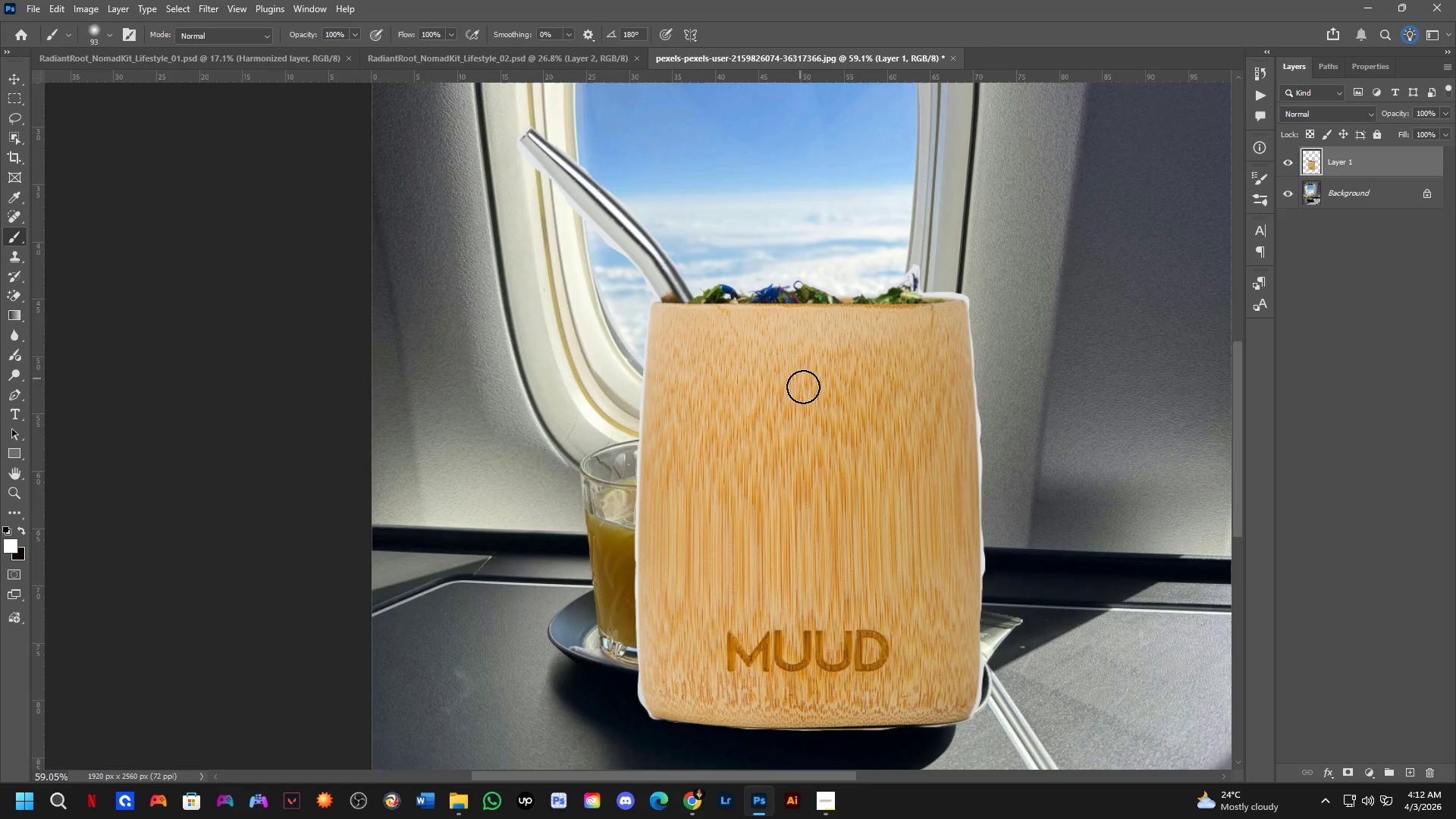 
hold_key(key=ControlLeft, duration=0.33)
left_click_drag(start_coordinate=[830, 447], to_coordinate=[850, 427])
 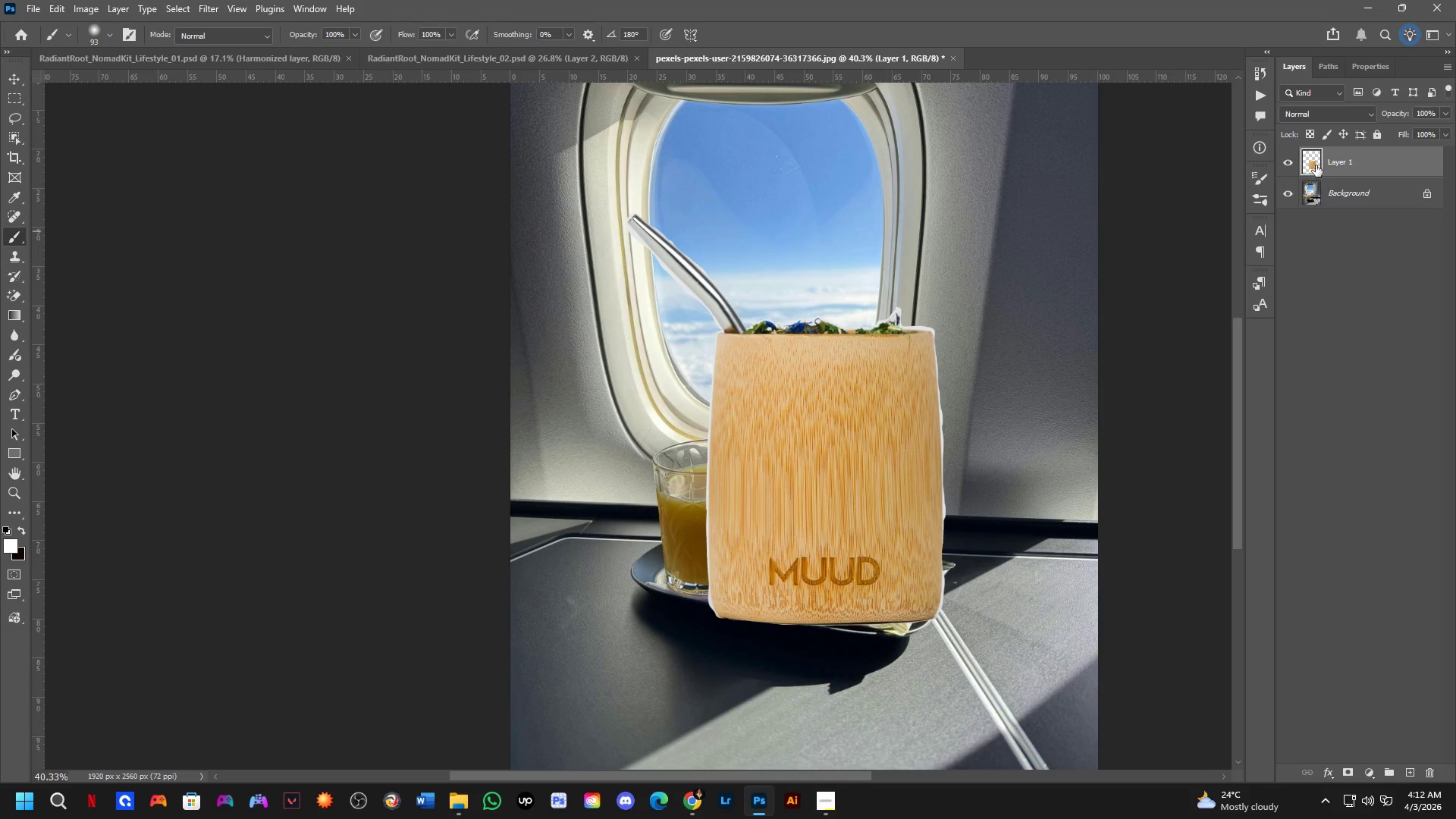 
scroll: coordinate [810, 444], scroll_direction: down, amount: 4.0
 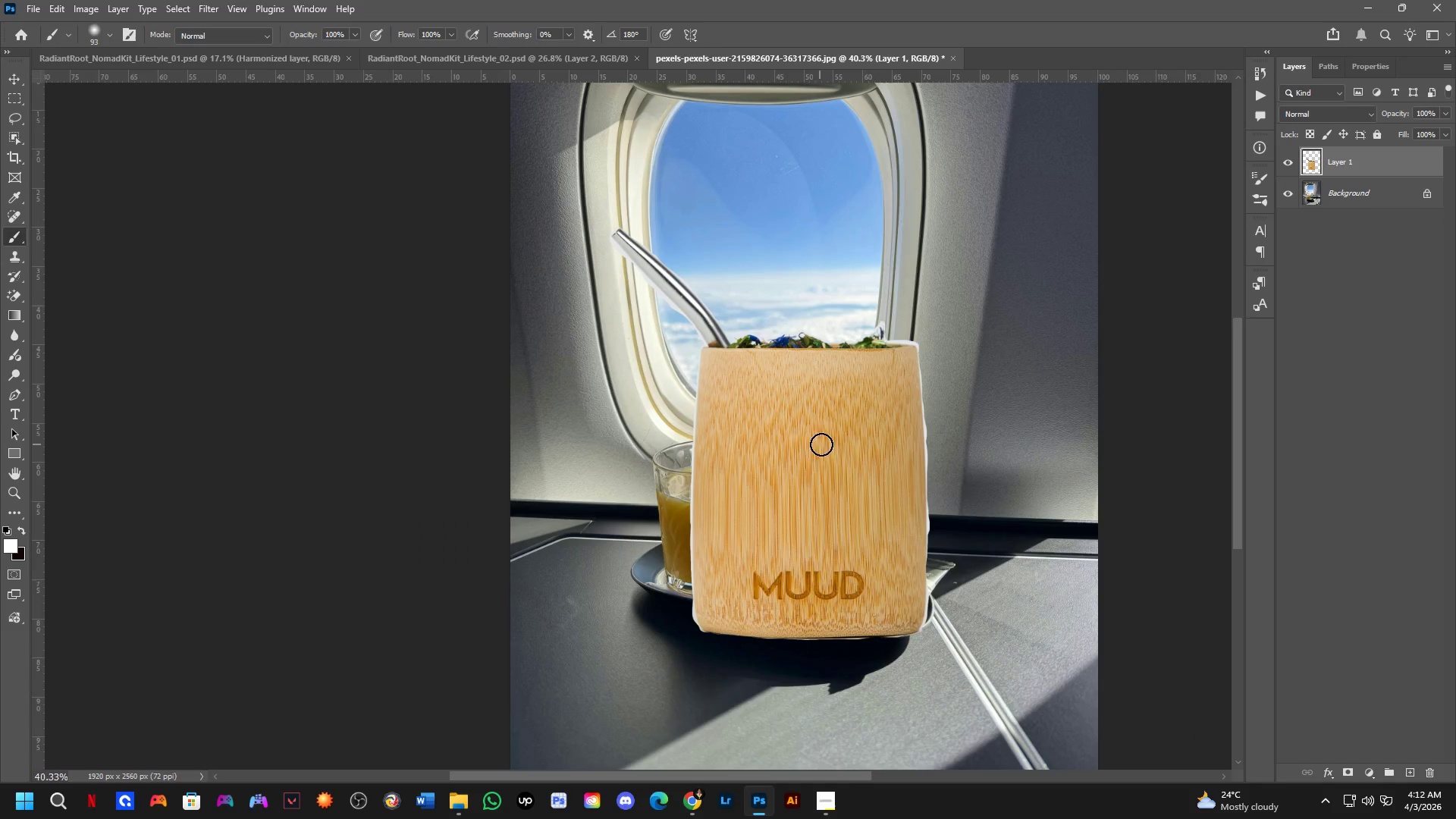 
hold_key(key=ControlLeft, duration=0.31)
left_click([1313, 167])
 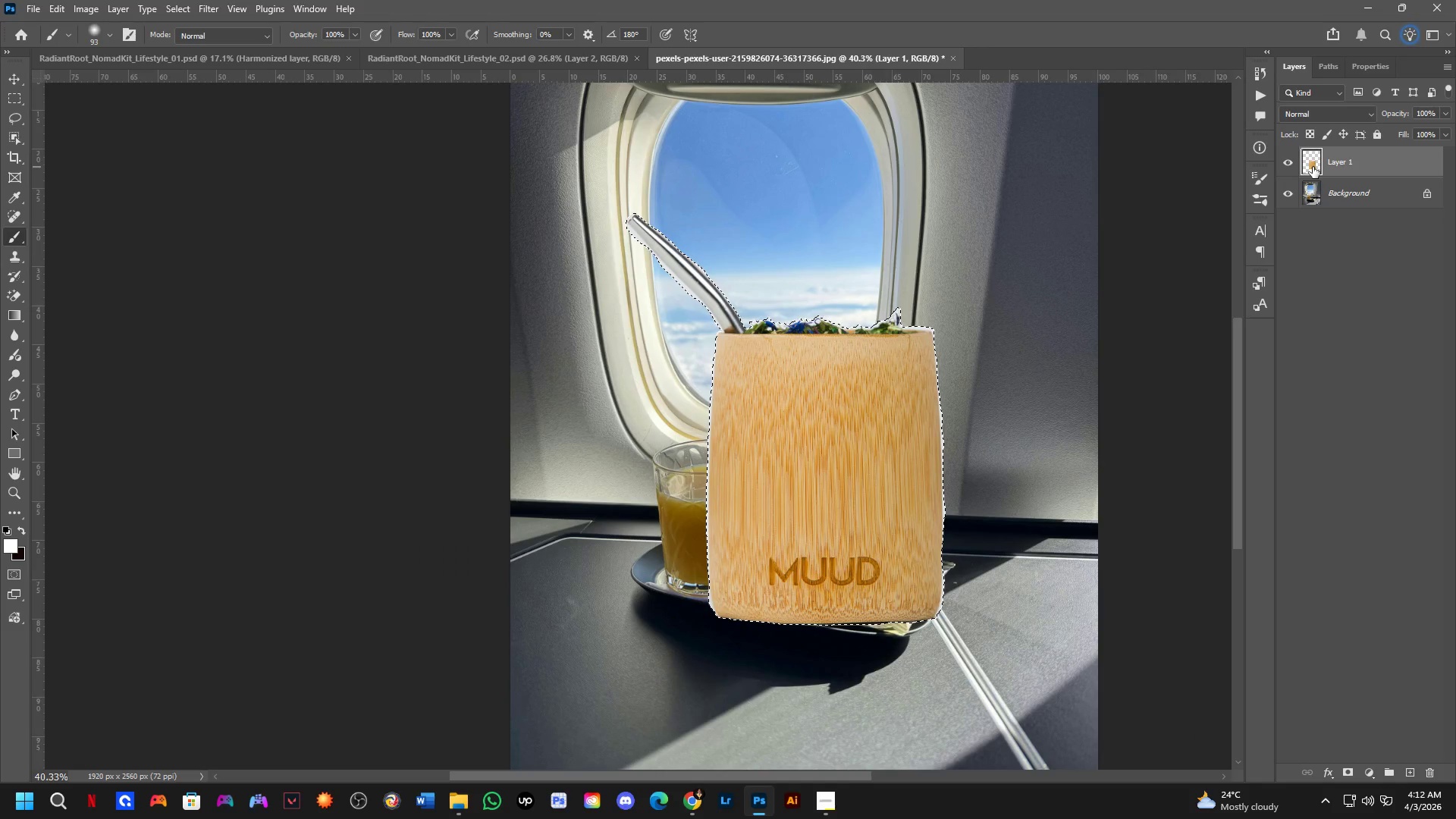 
hold_key(key=ControlLeft, duration=0.84)
left_click([1313, 167])
 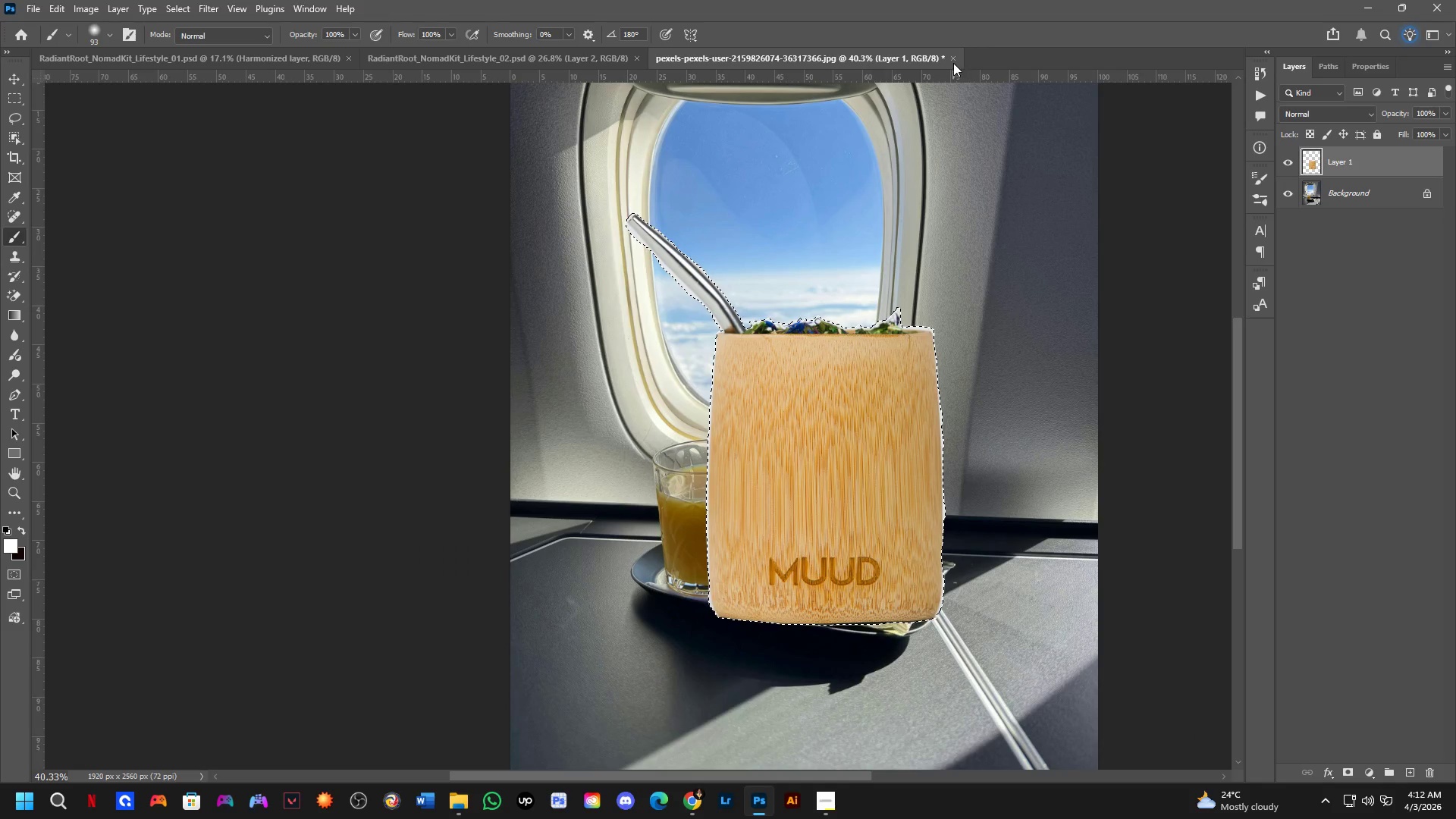 
double_click([952, 57])
 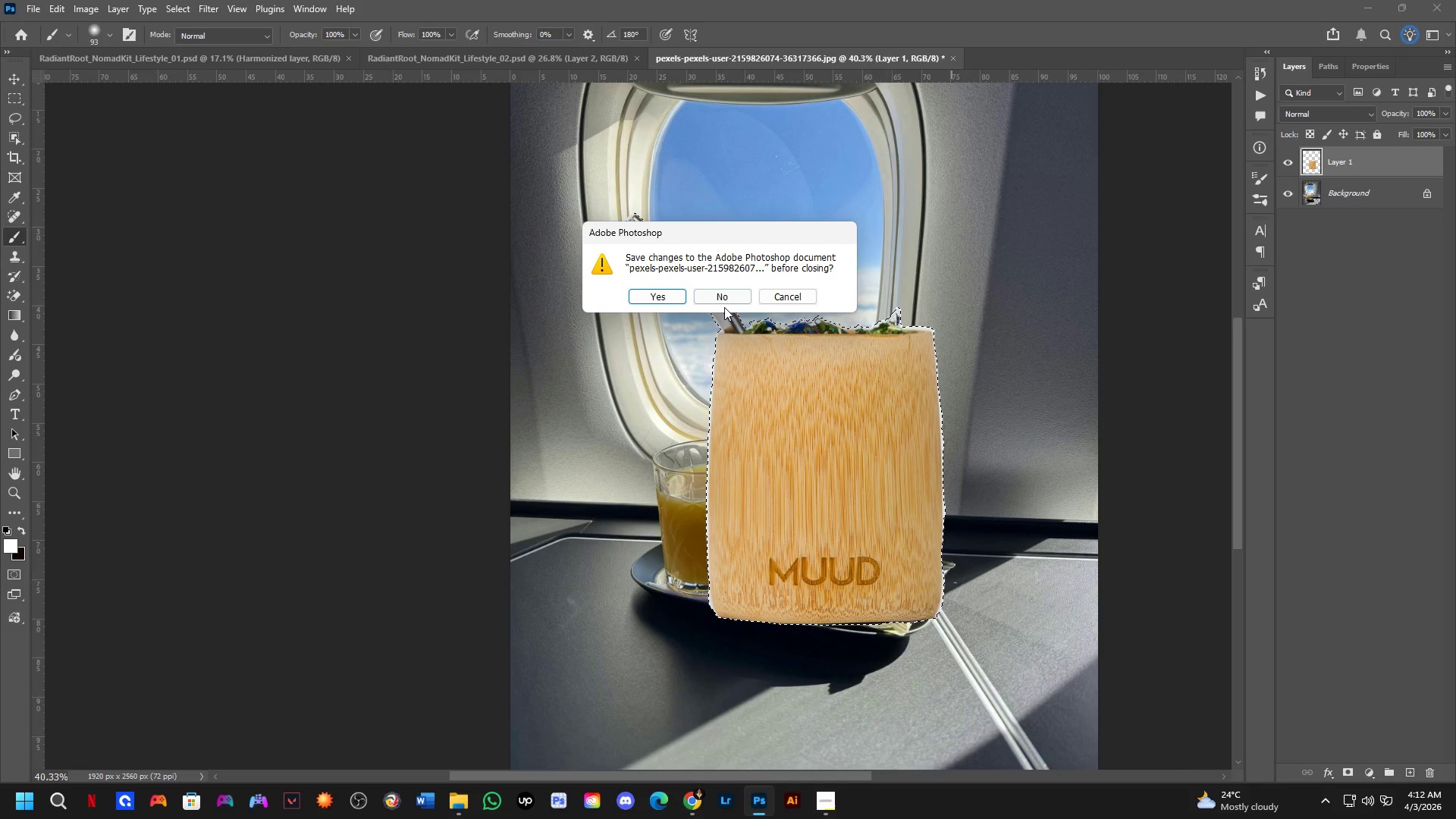 
left_click([723, 295])
 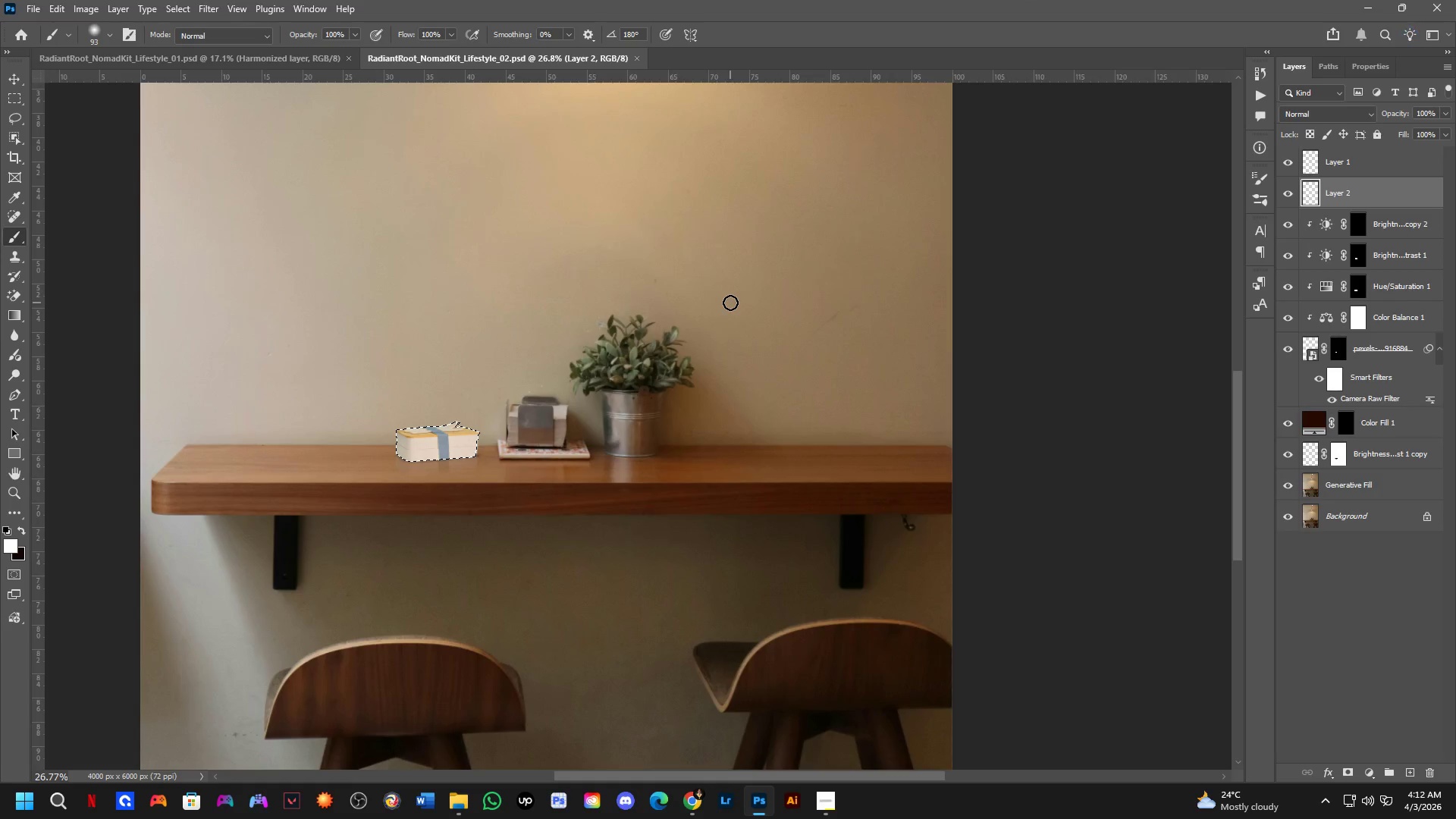 
hold_key(key=Space, duration=0.48)
 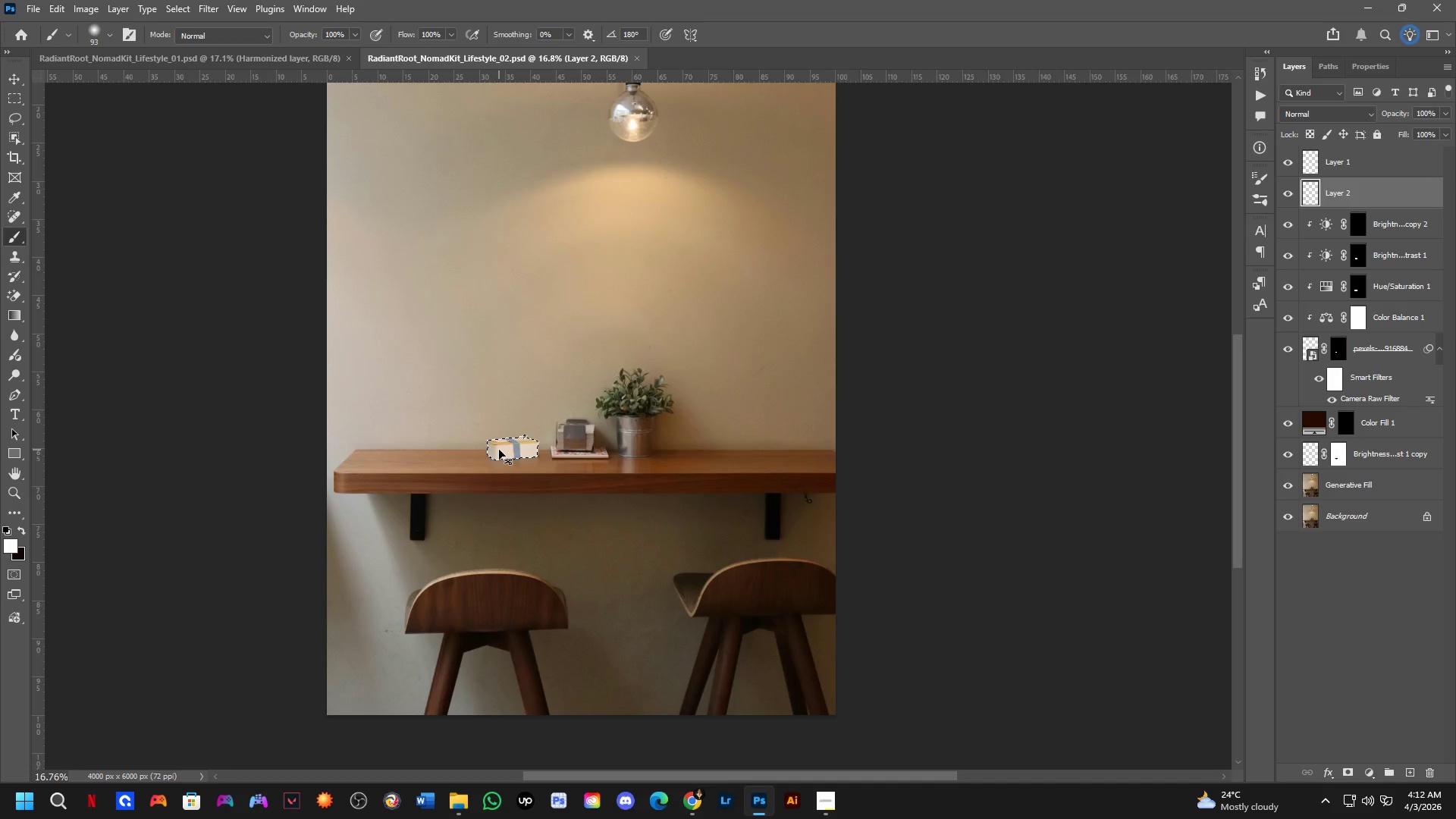 
left_click_drag(start_coordinate=[579, 378], to_coordinate=[576, 418])
 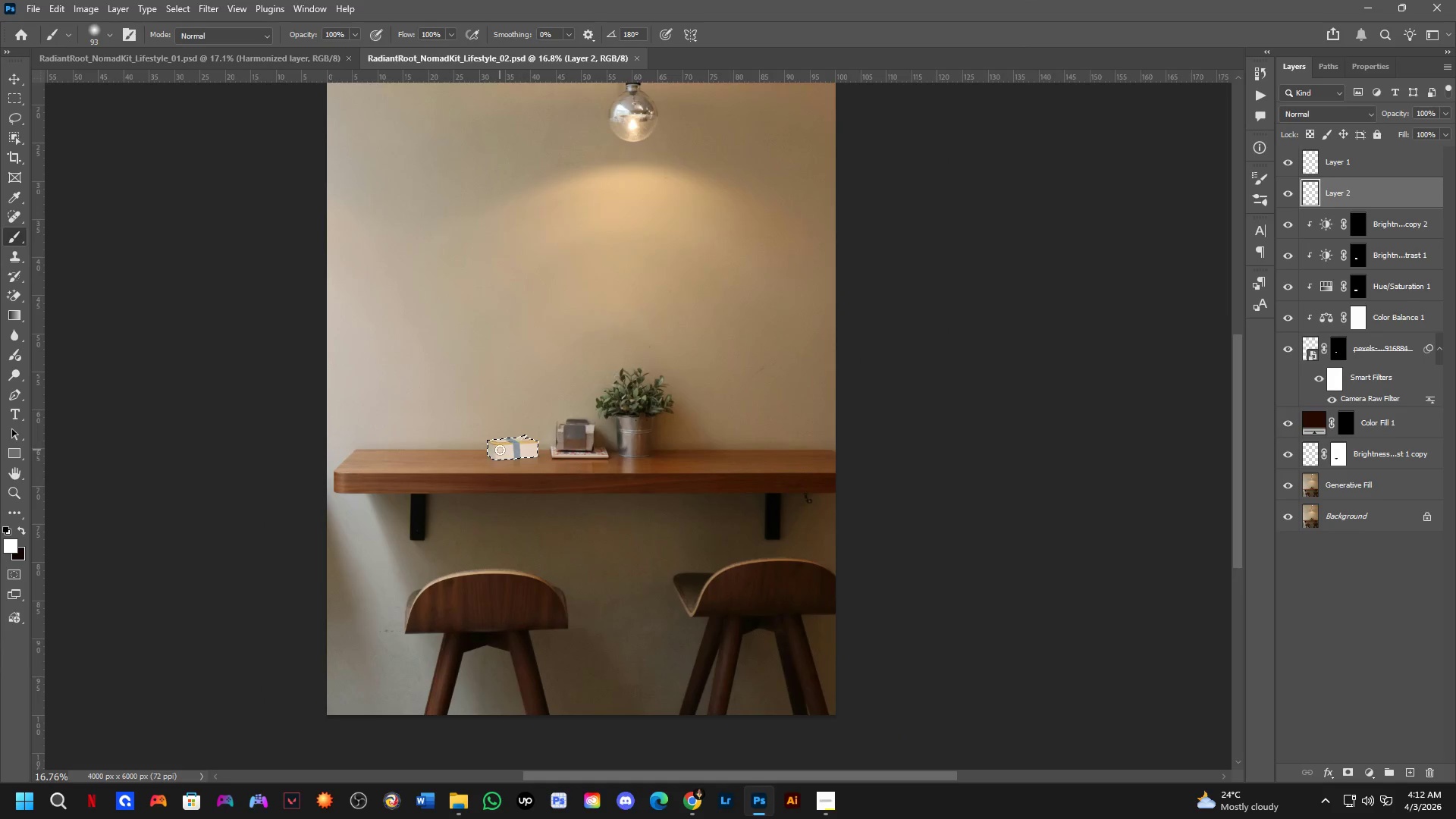 
scroll: coordinate [645, 355], scroll_direction: down, amount: 5.0
 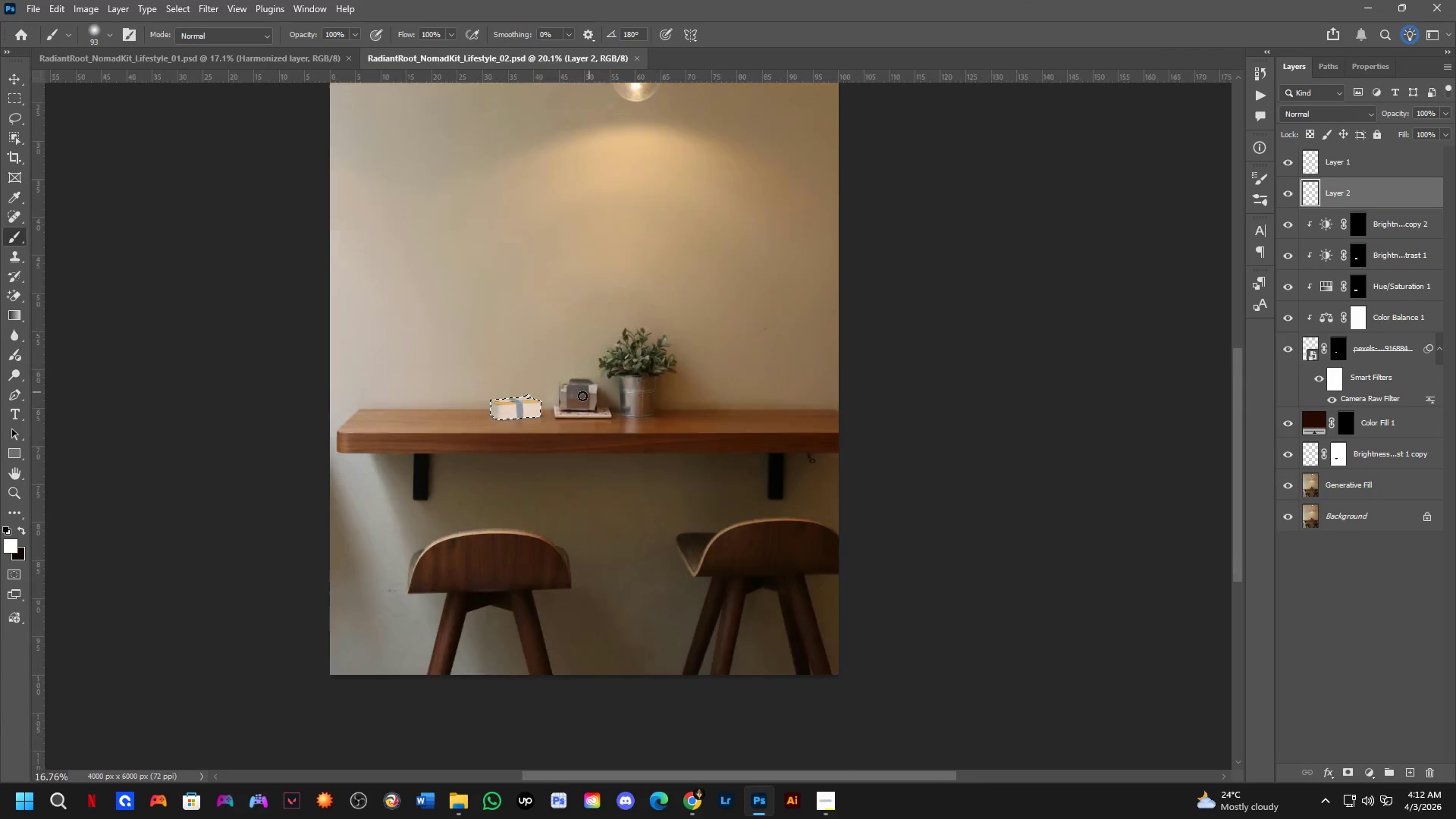 
key(Control+D)
 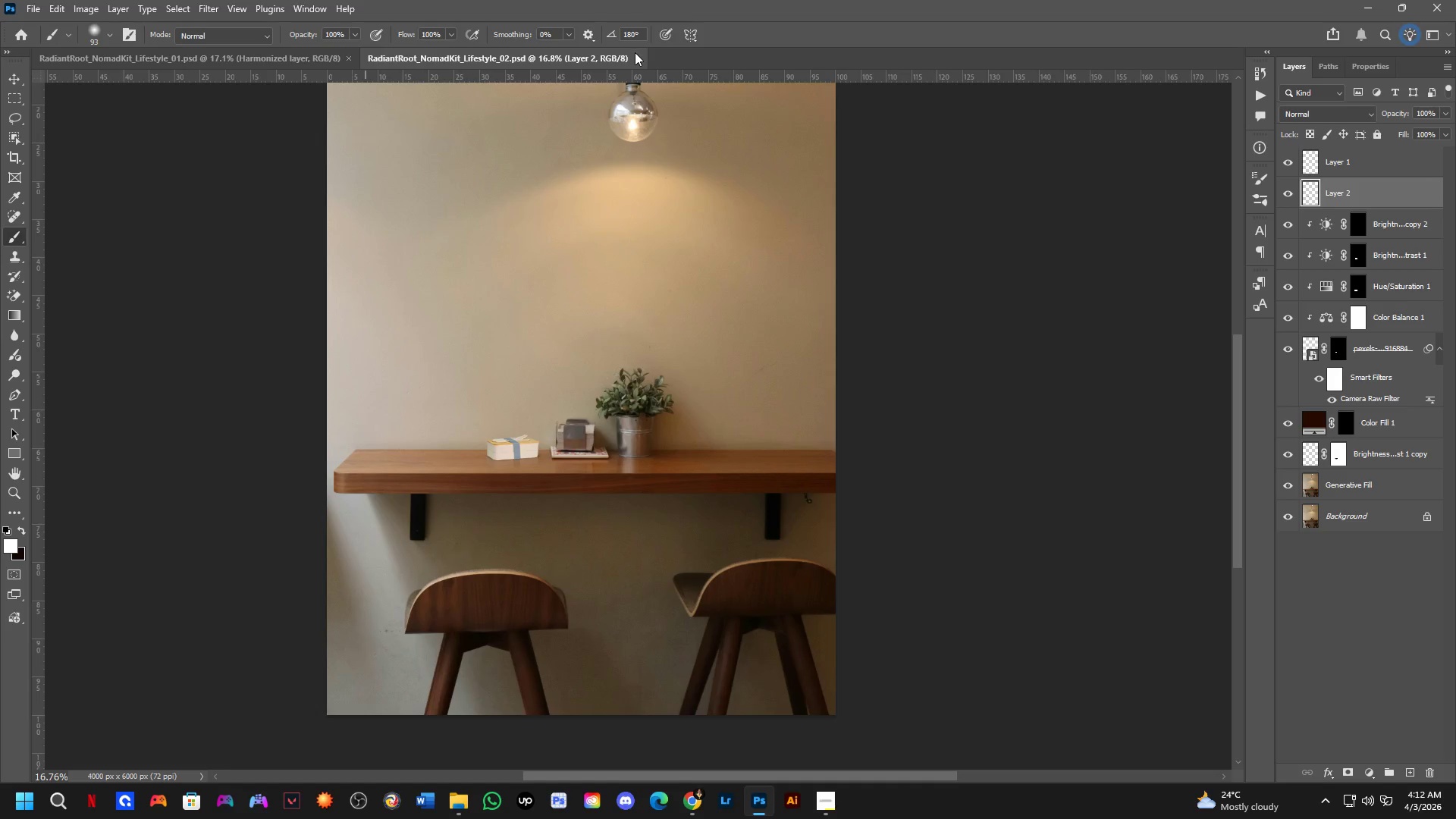 
double_click([635, 55])
 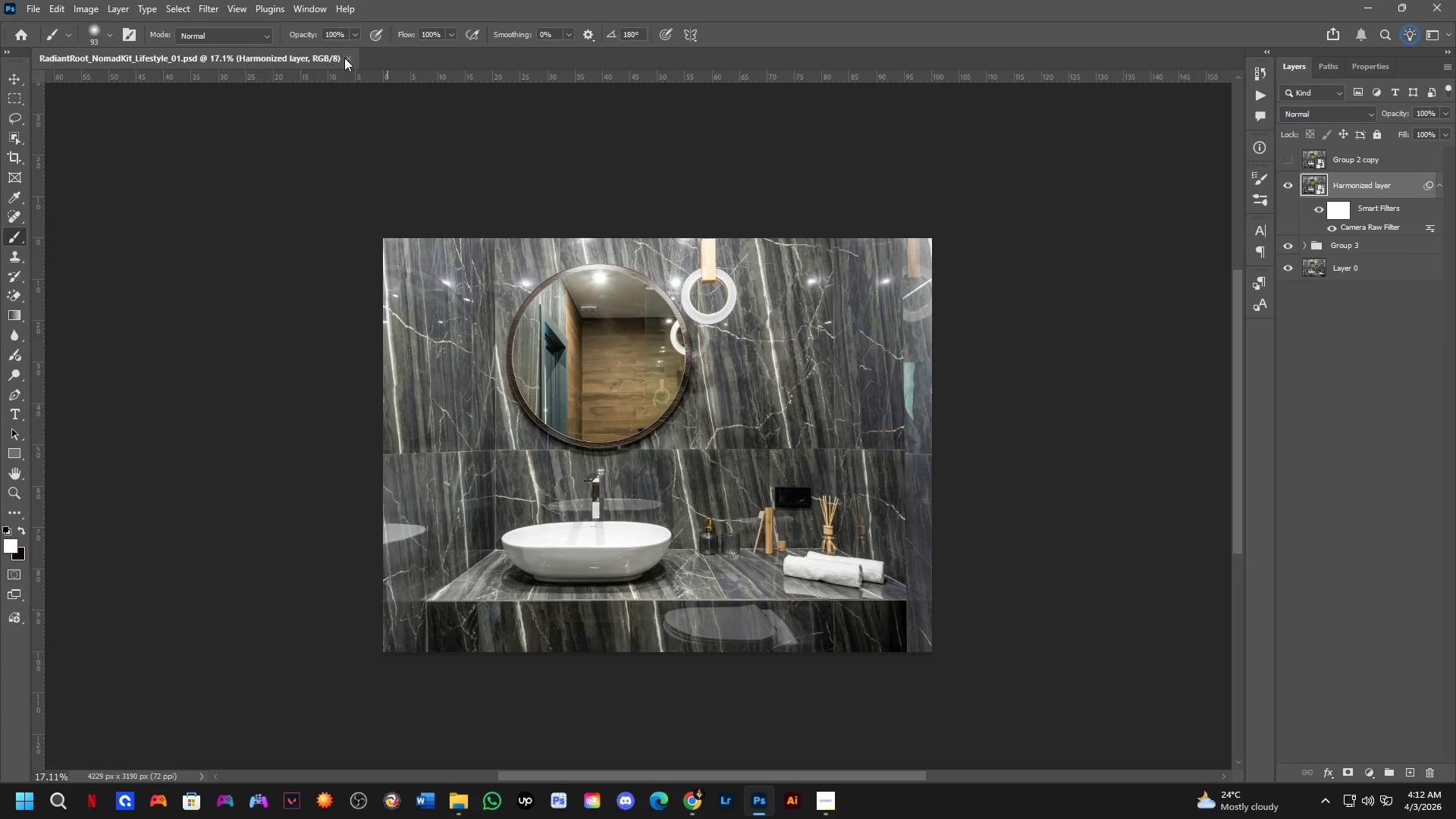 
left_click([349, 56])
 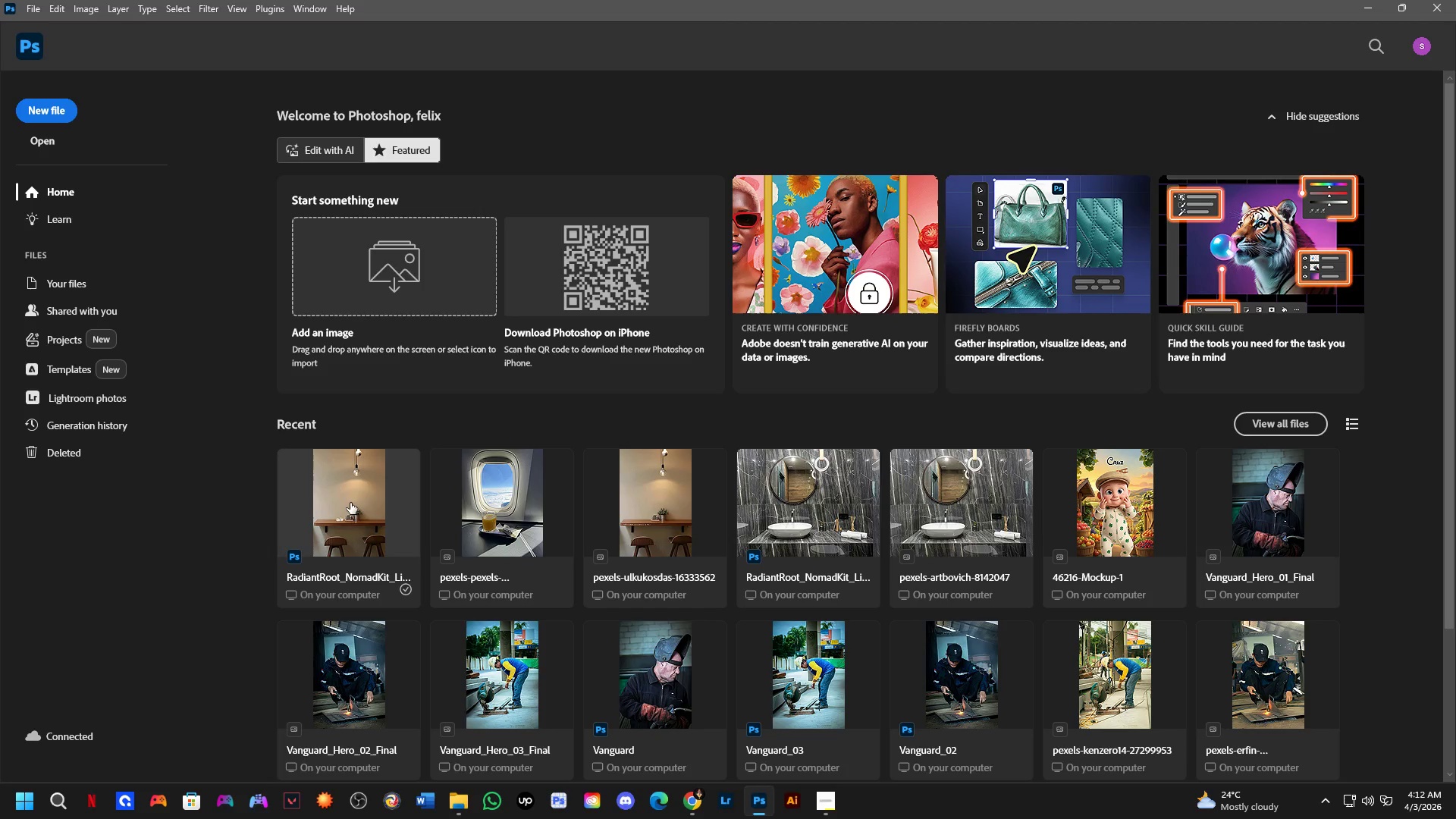 
left_click([350, 503])
 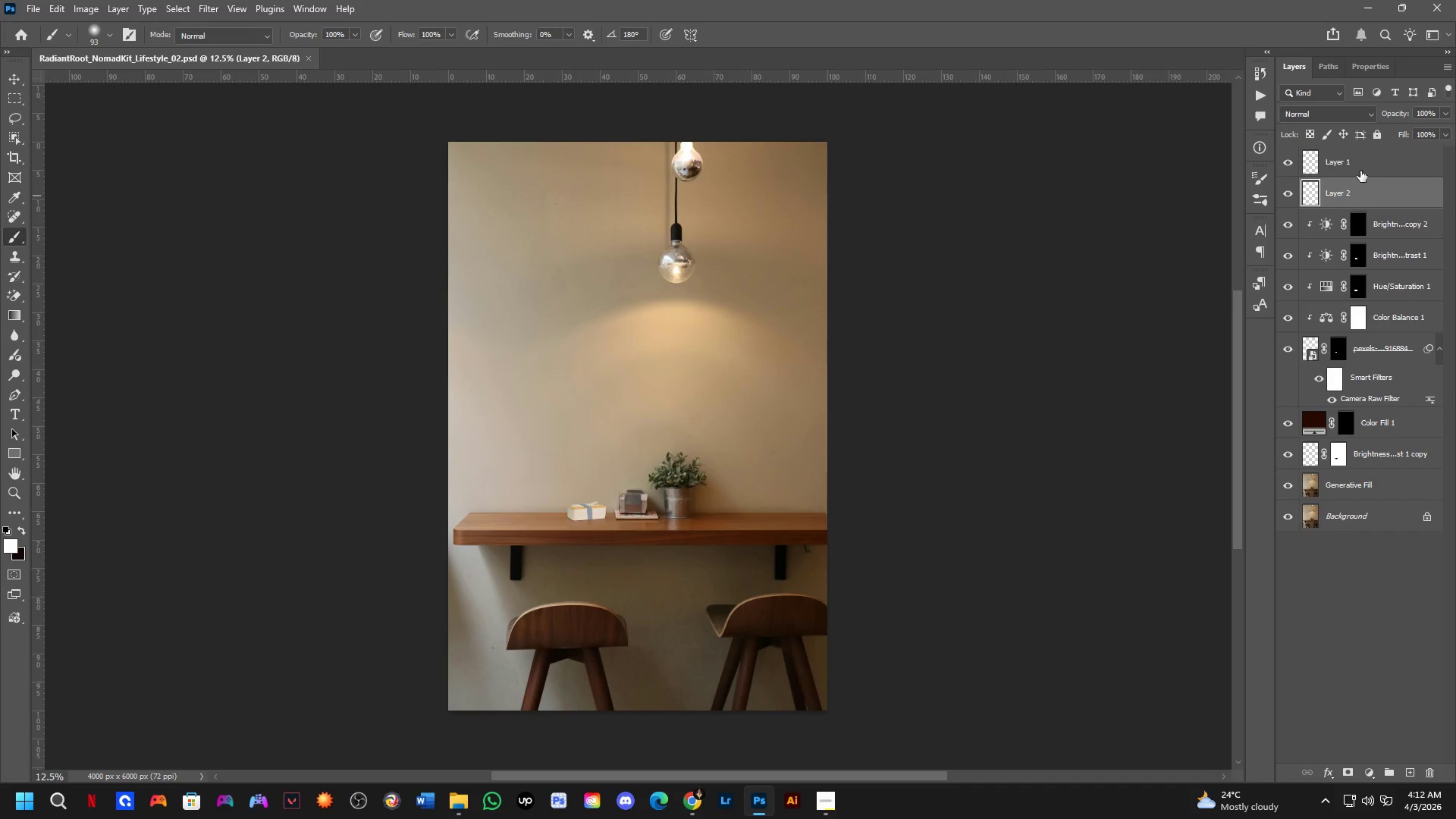 
key(Control+ControlLeft)
 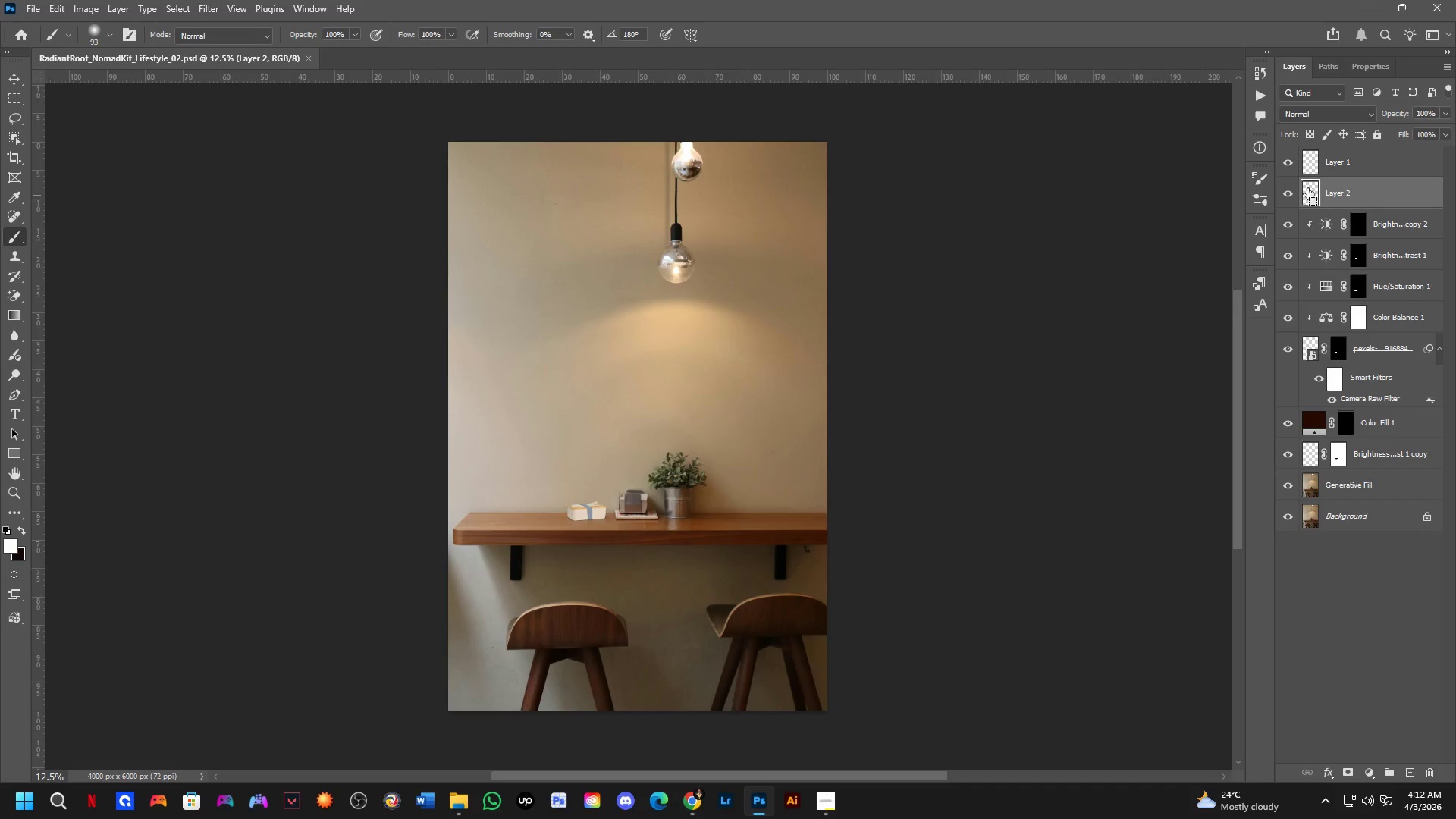 
left_click([1307, 189])
 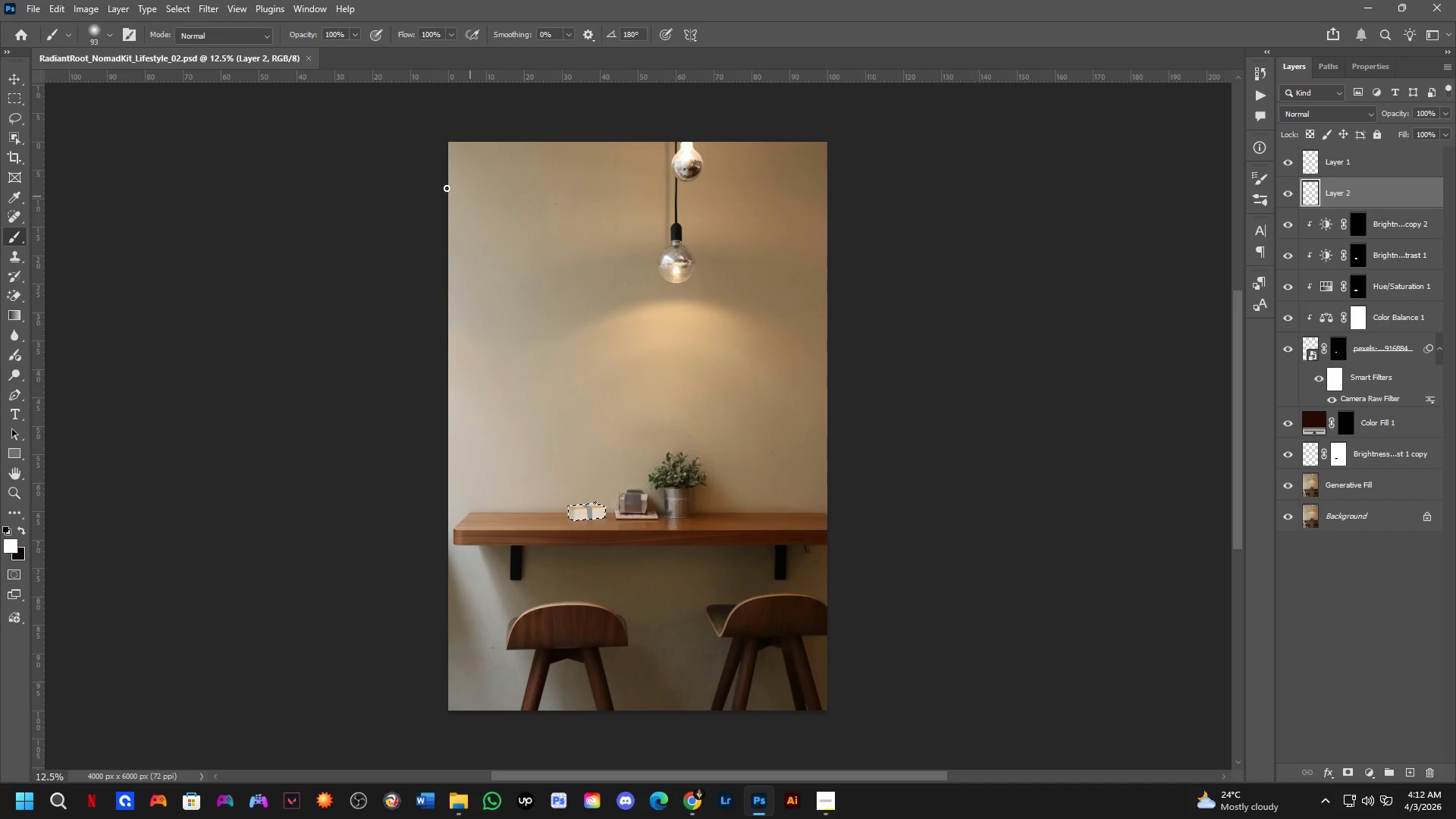 
left_click([1455, 0])